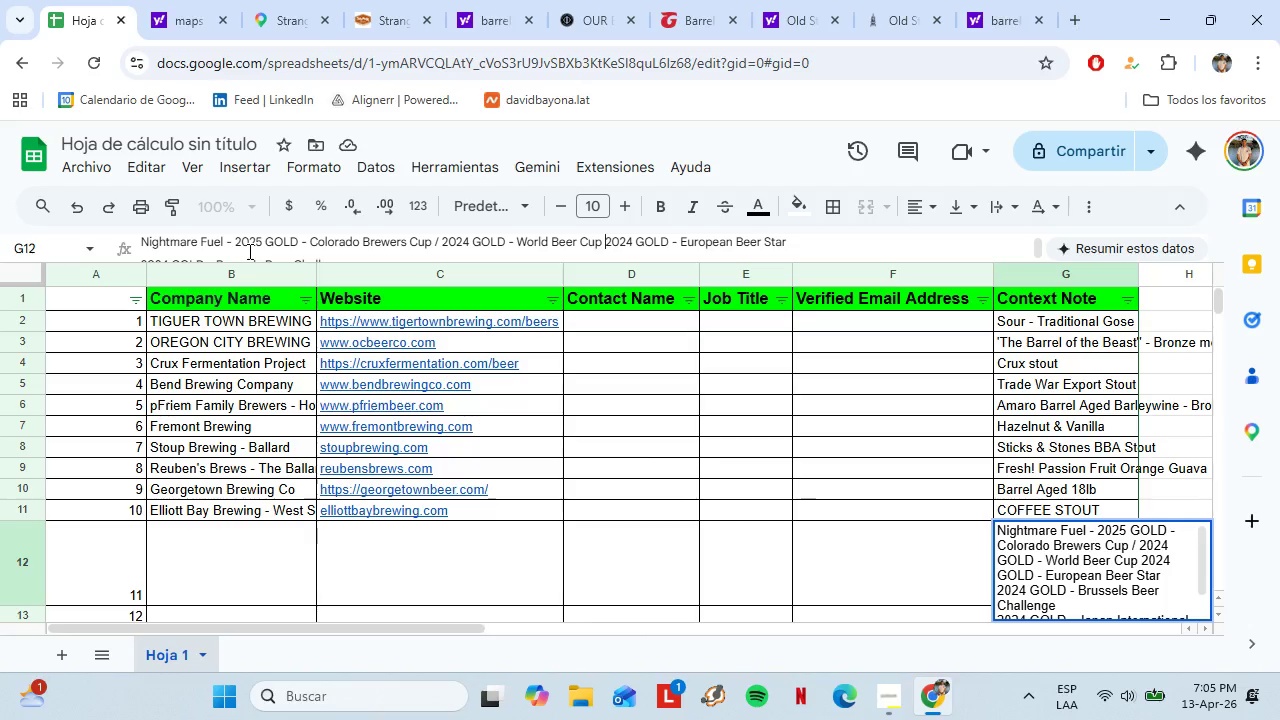 
key(Shift+7)
 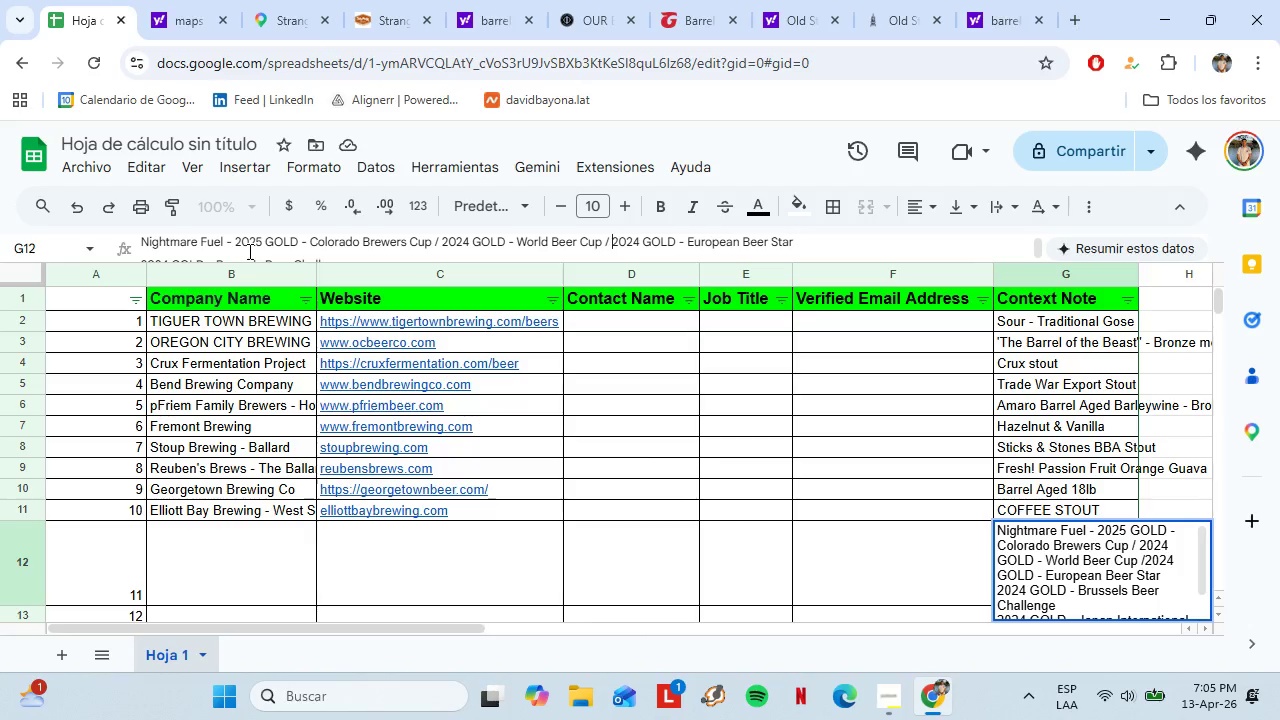 
key(Space)
 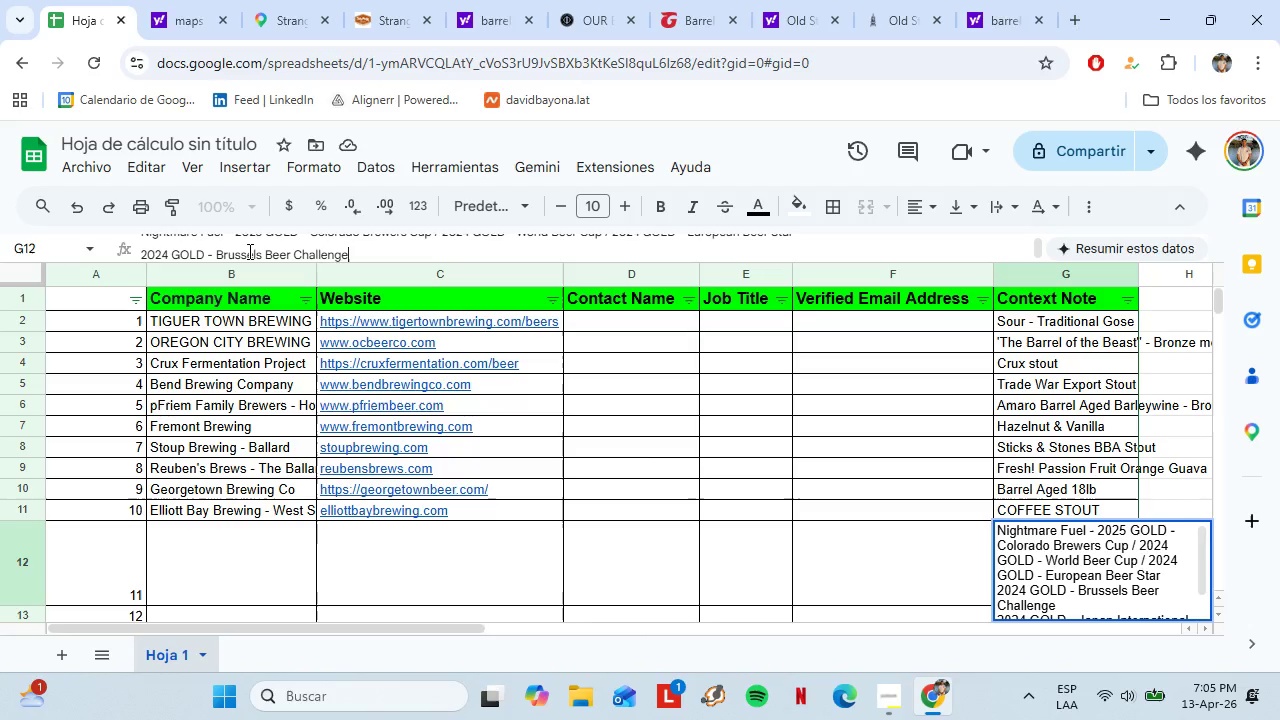 
key(ArrowDown)
 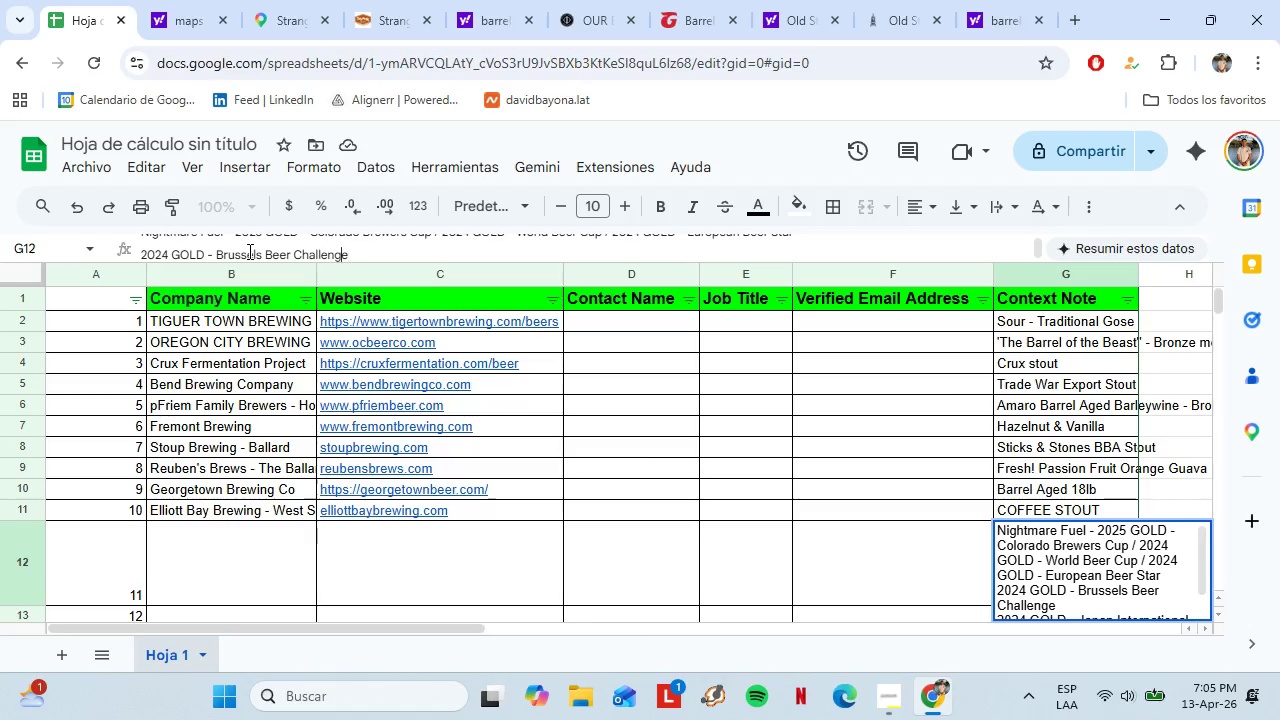 
key(ArrowLeft)
 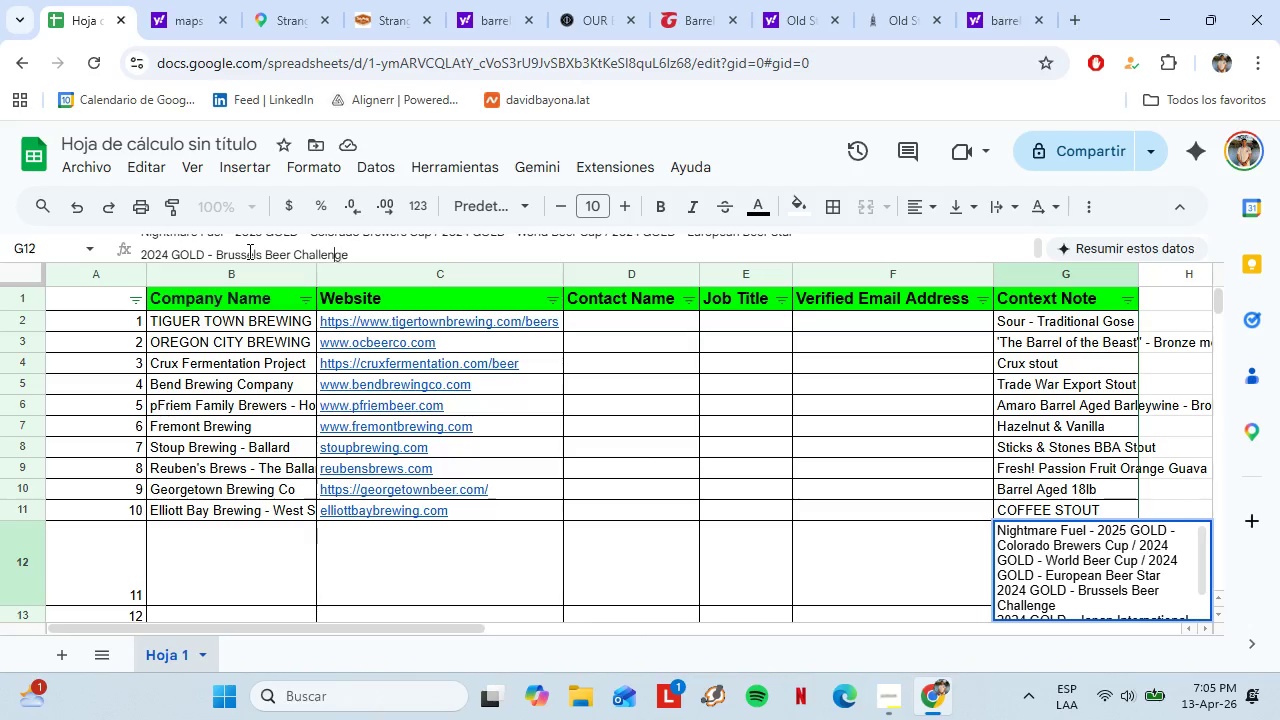 
hold_key(key=ArrowLeft, duration=1.41)
 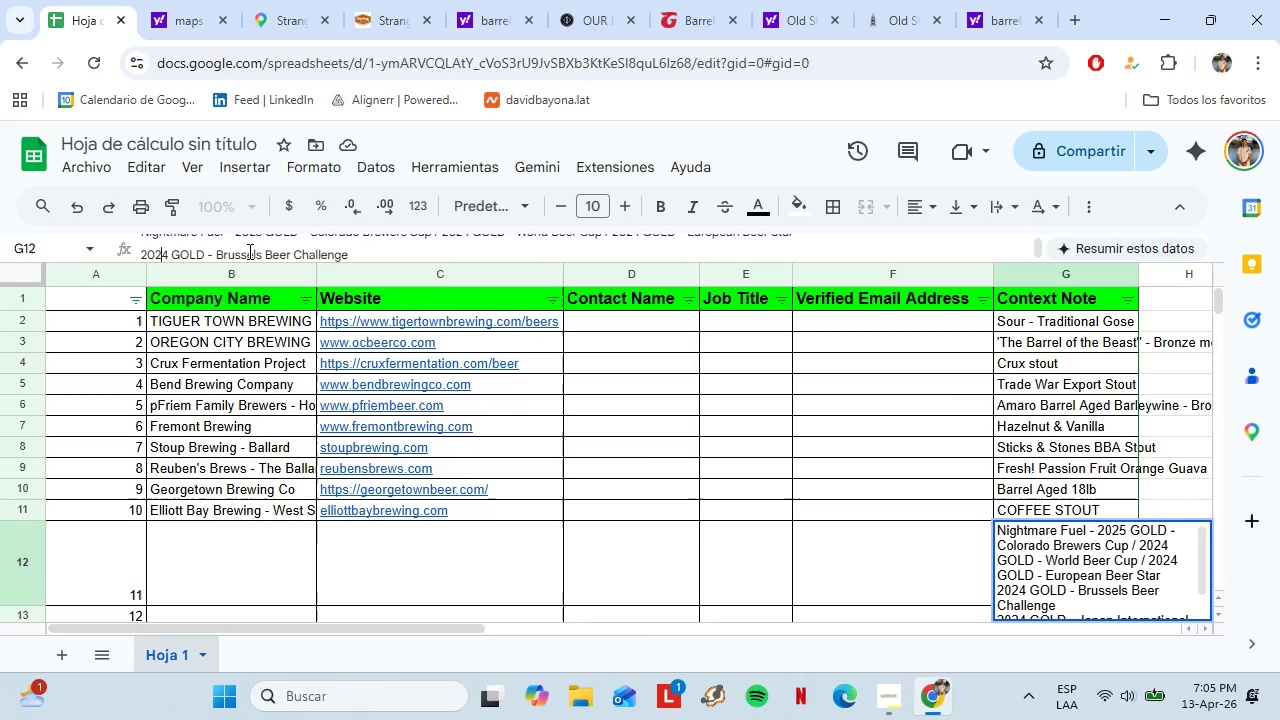 
key(ArrowLeft)
 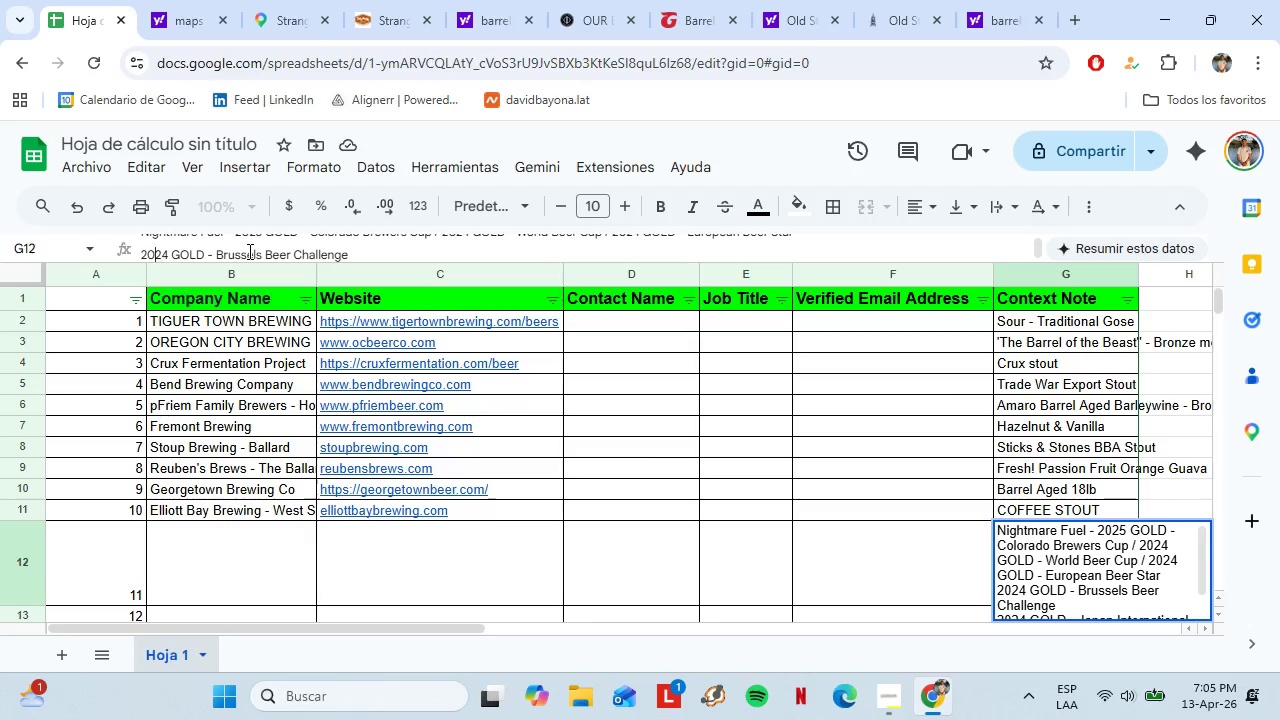 
key(ArrowLeft)
 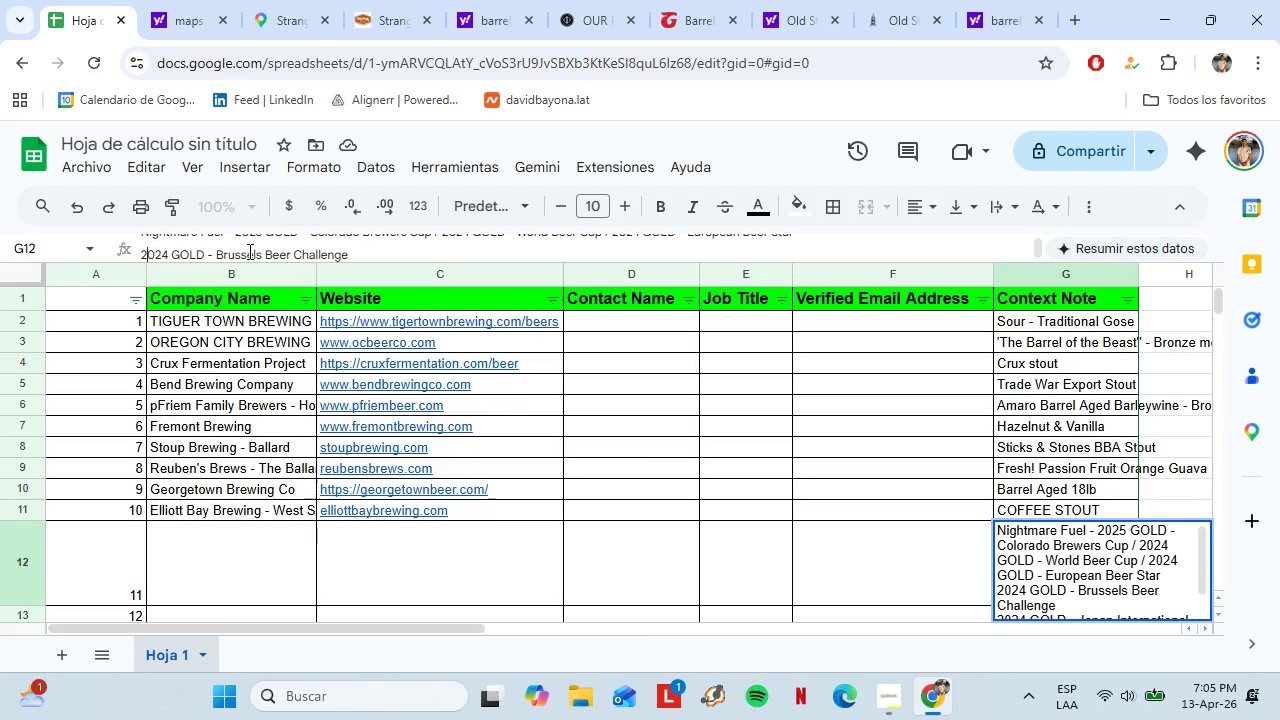 
key(ArrowLeft)
 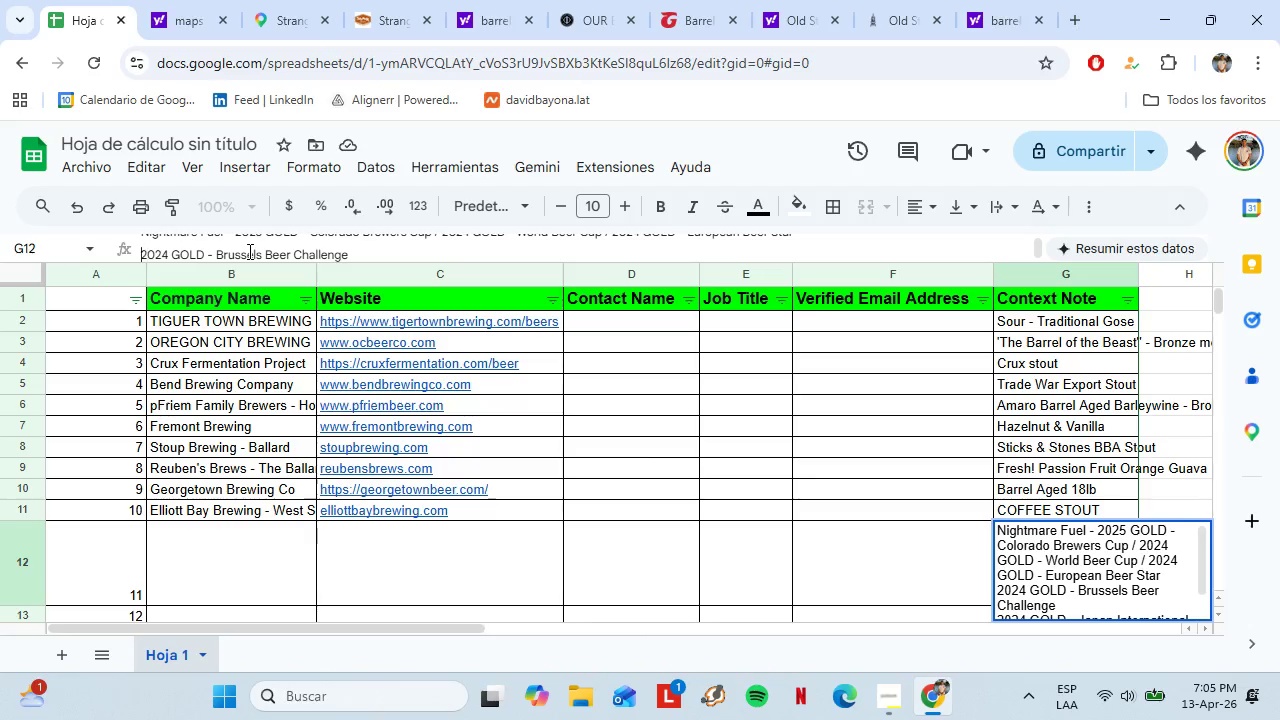 
key(ArrowLeft)
 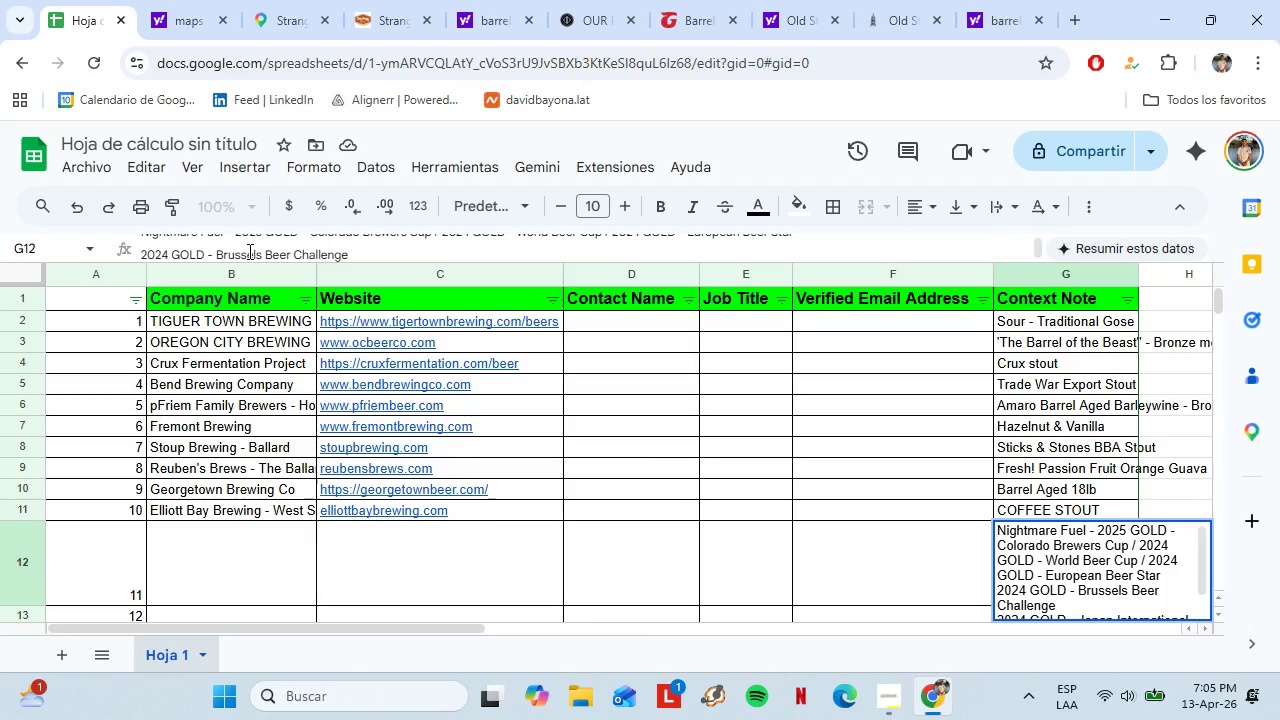 
key(Backspace)
 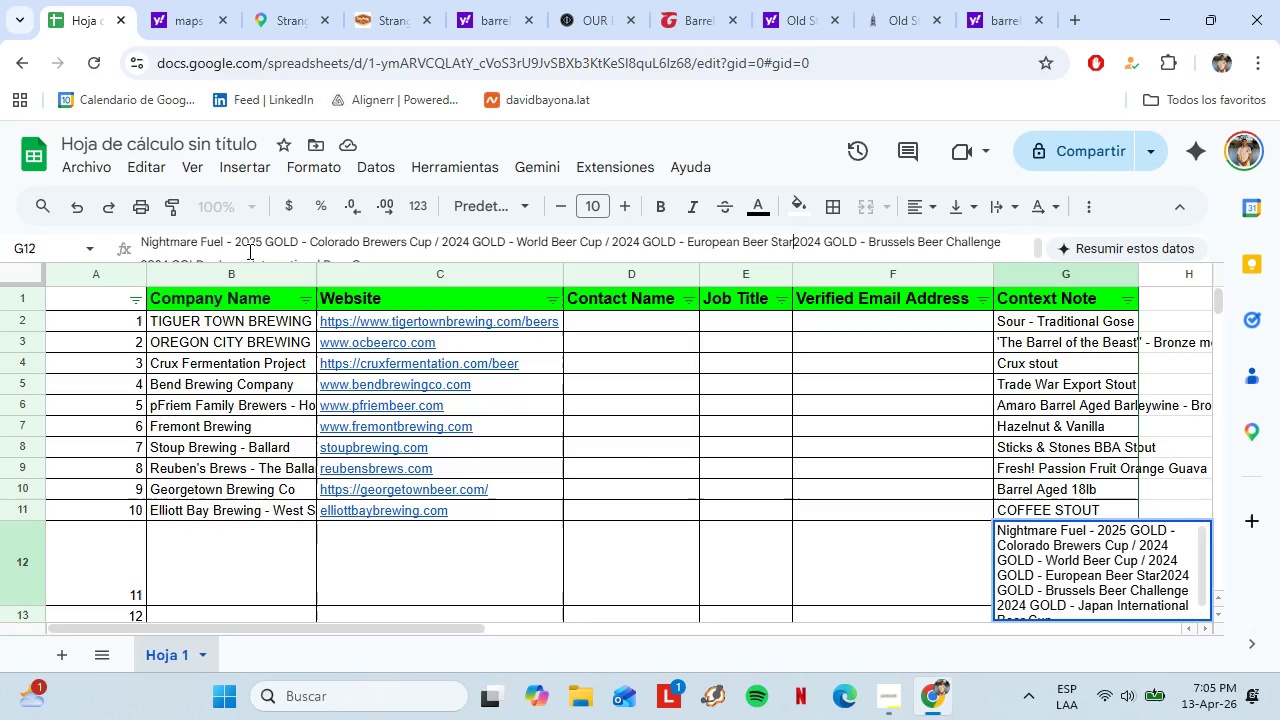 
key(Space)
 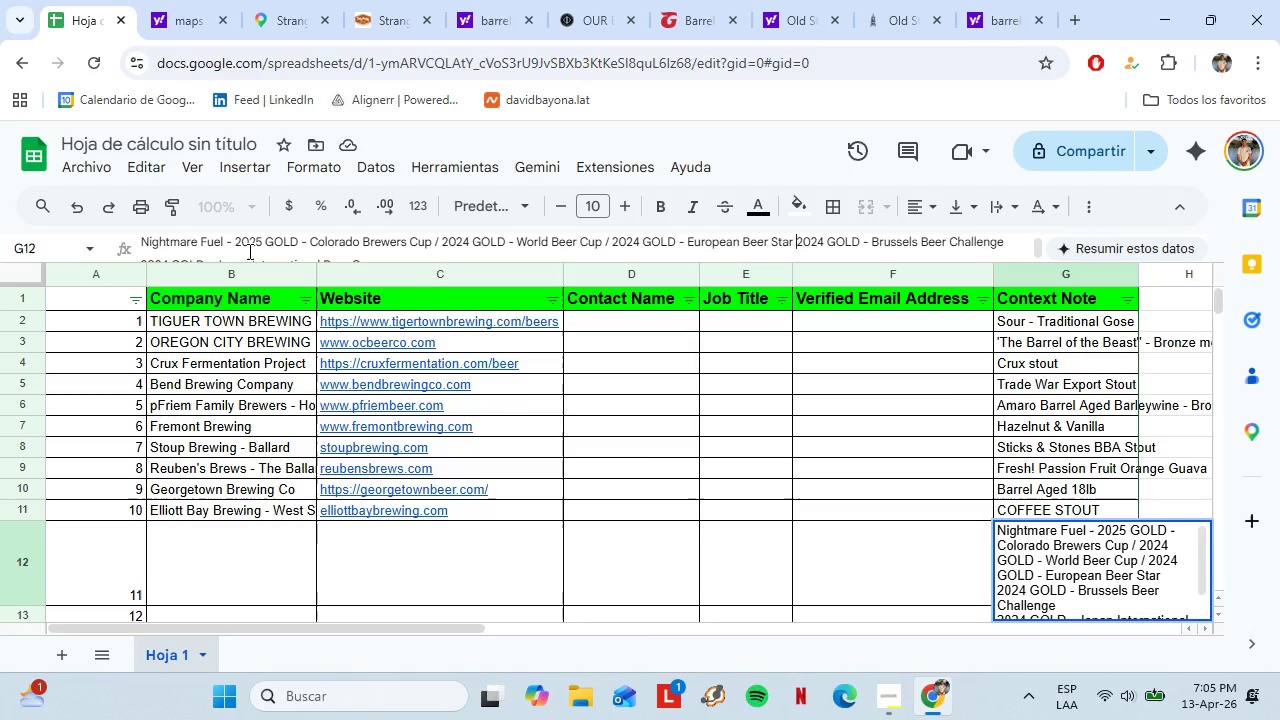 
key(Shift+7)
 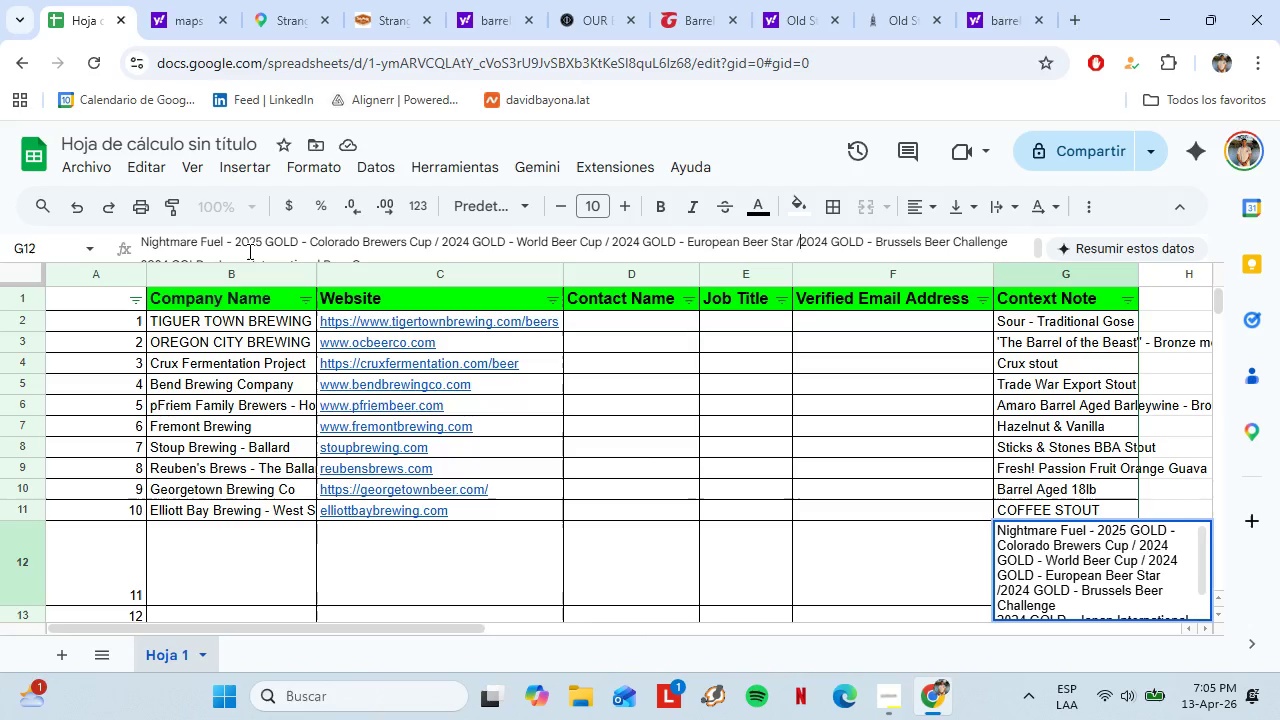 
key(Space)
 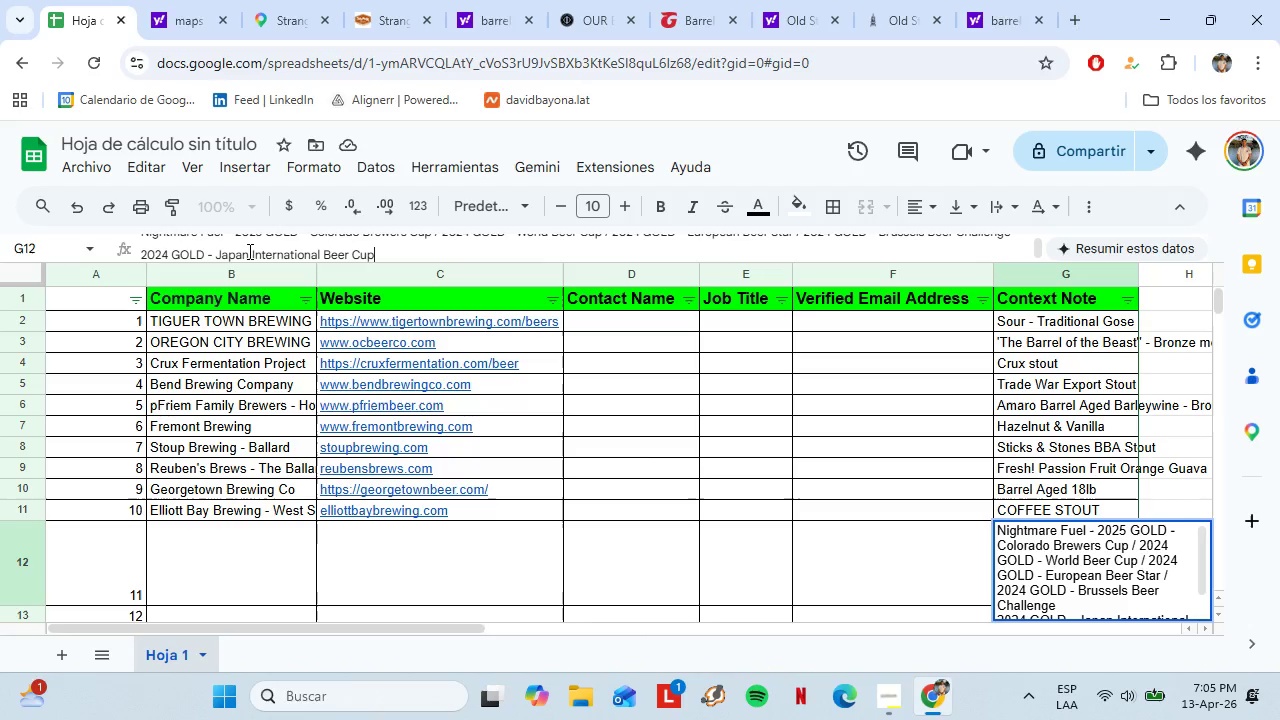 
key(ArrowDown)
 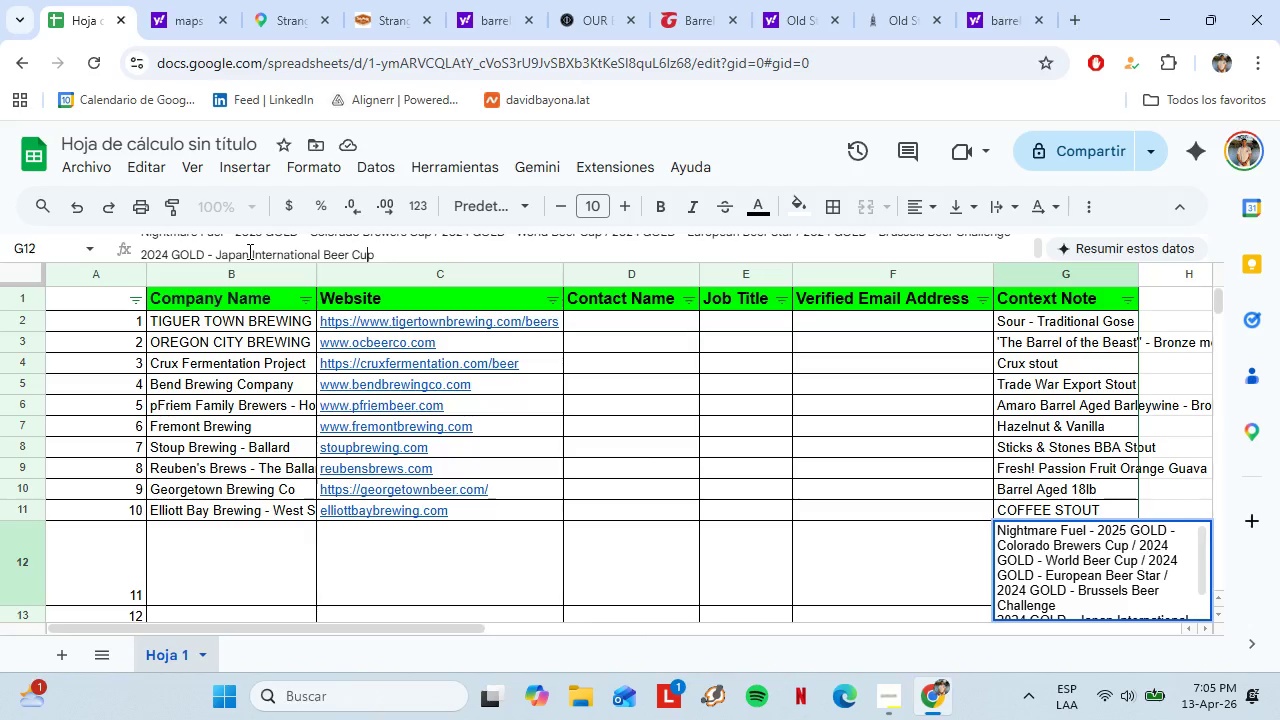 
hold_key(key=ArrowLeft, duration=1.5)
 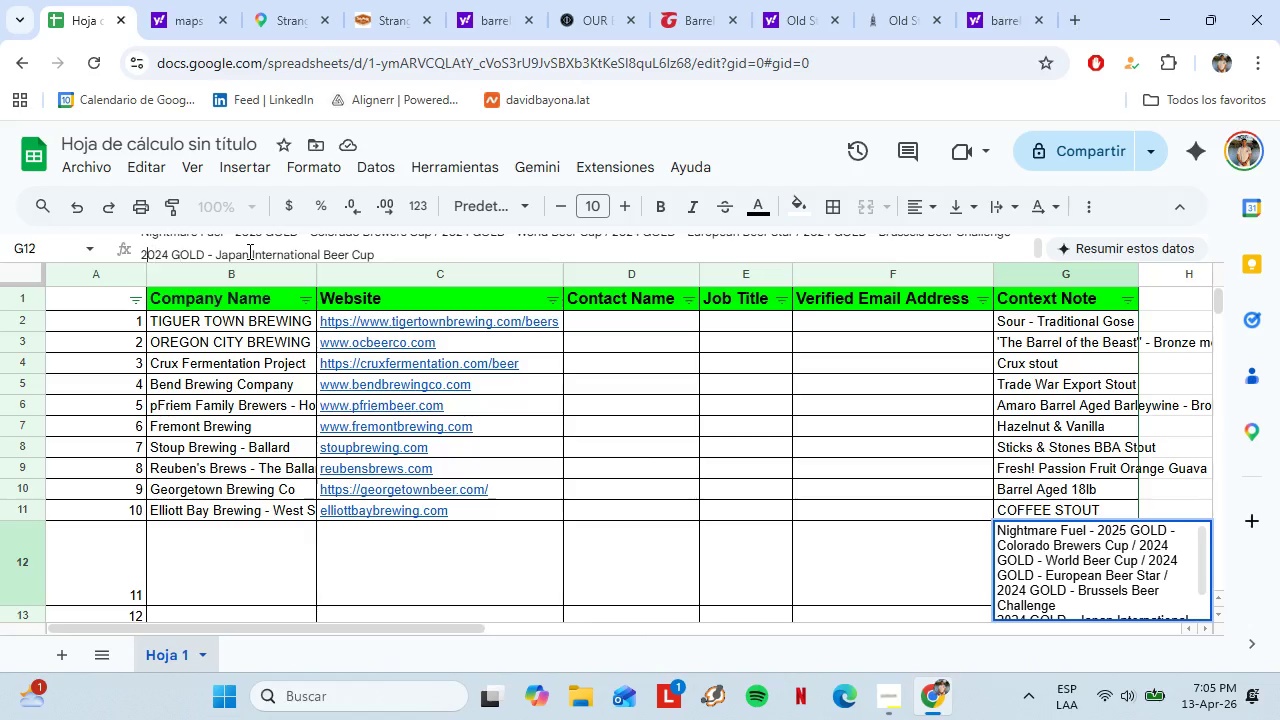 
key(ArrowLeft)
 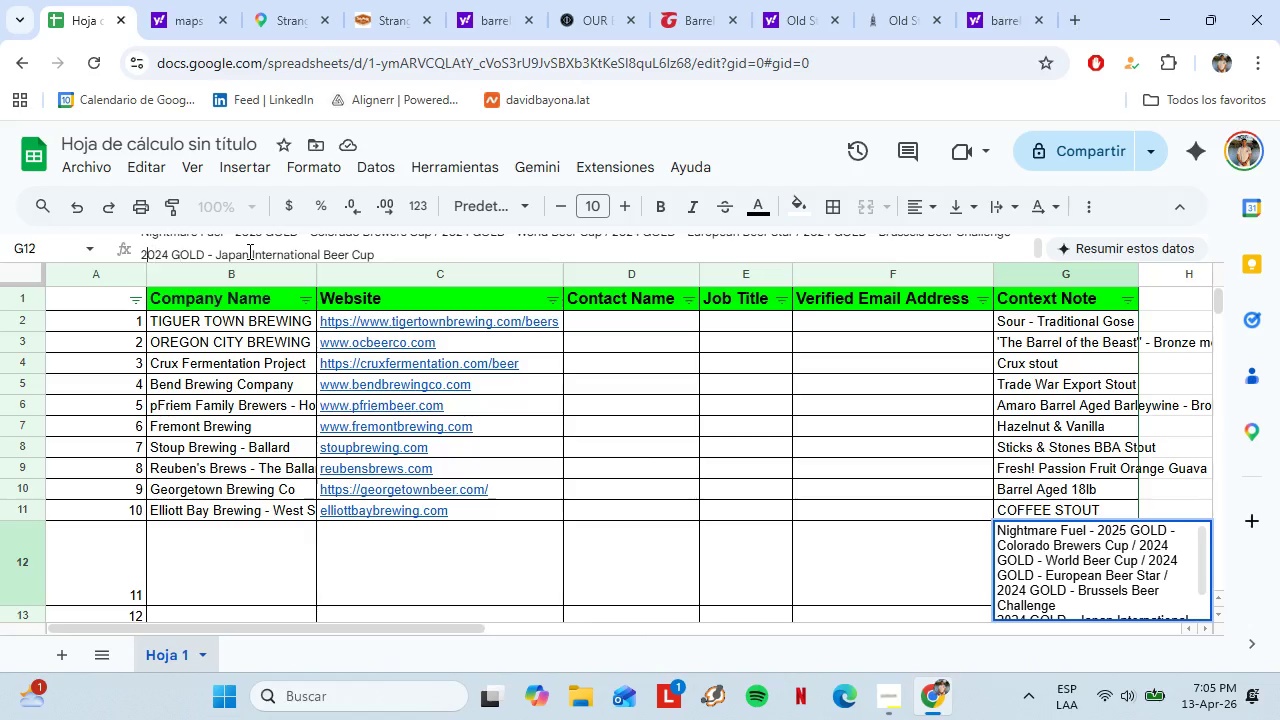 
key(ArrowLeft)
 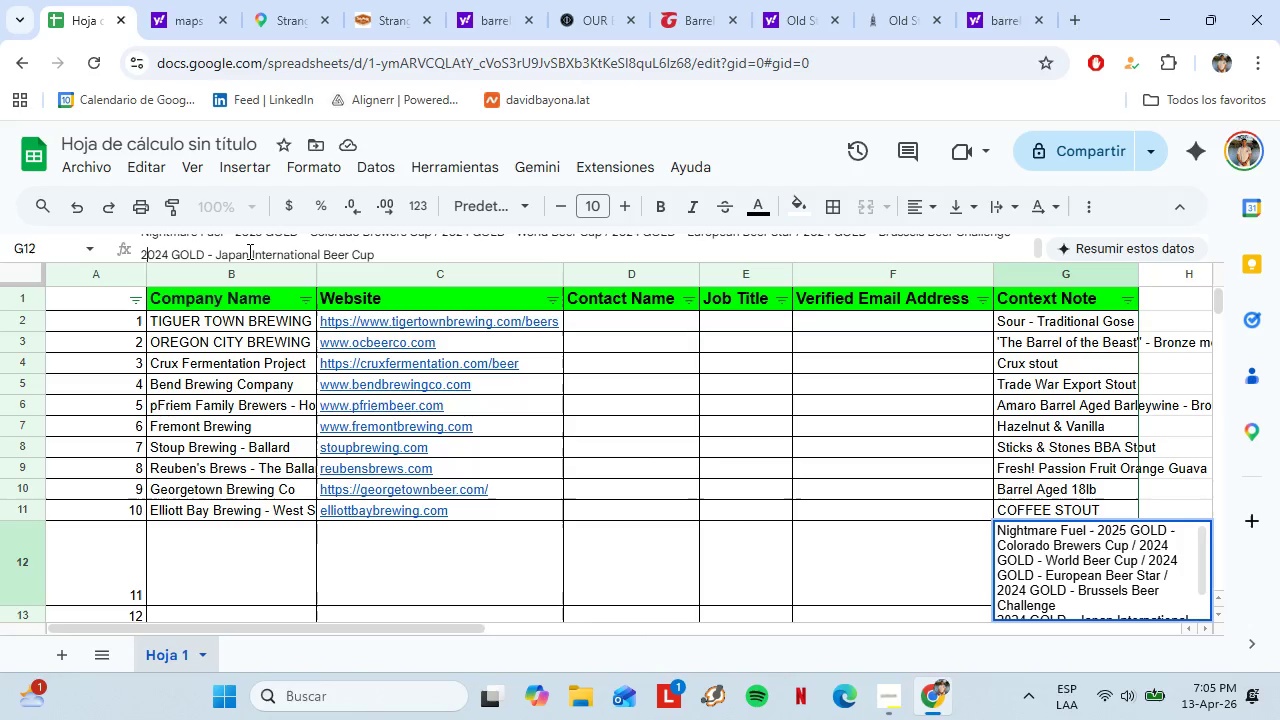 
key(ArrowLeft)
 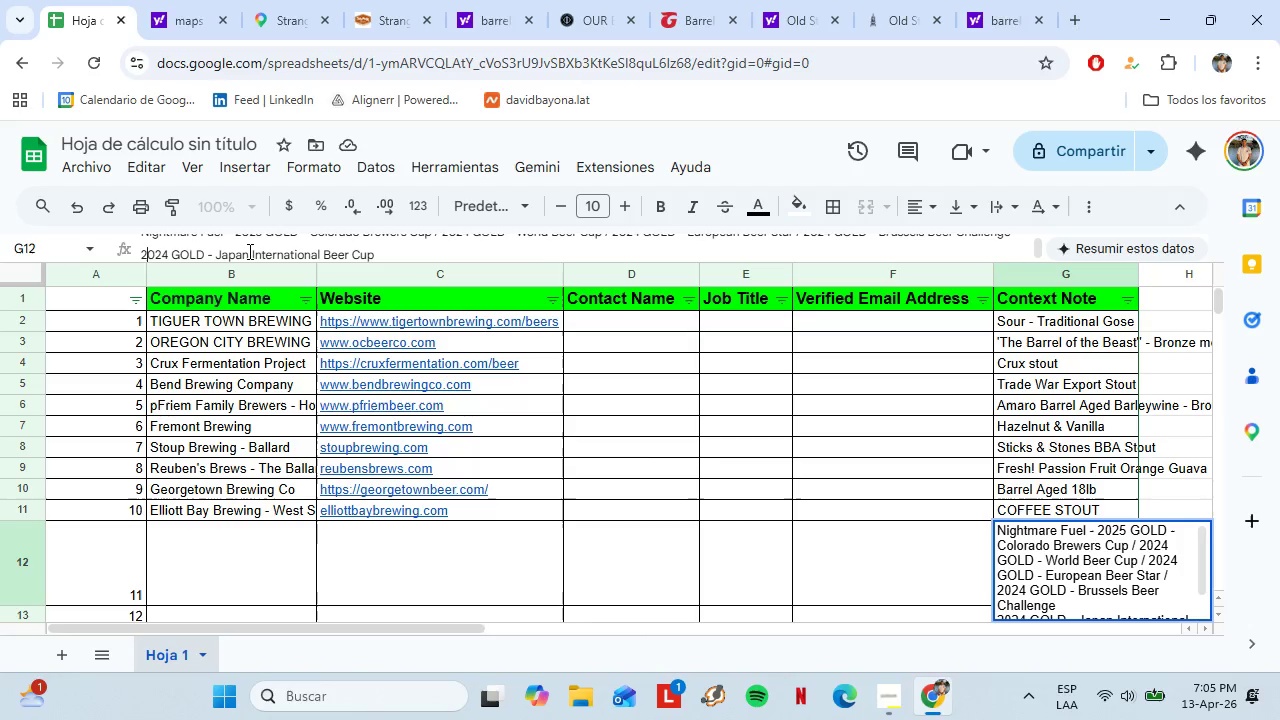 
key(ArrowLeft)
 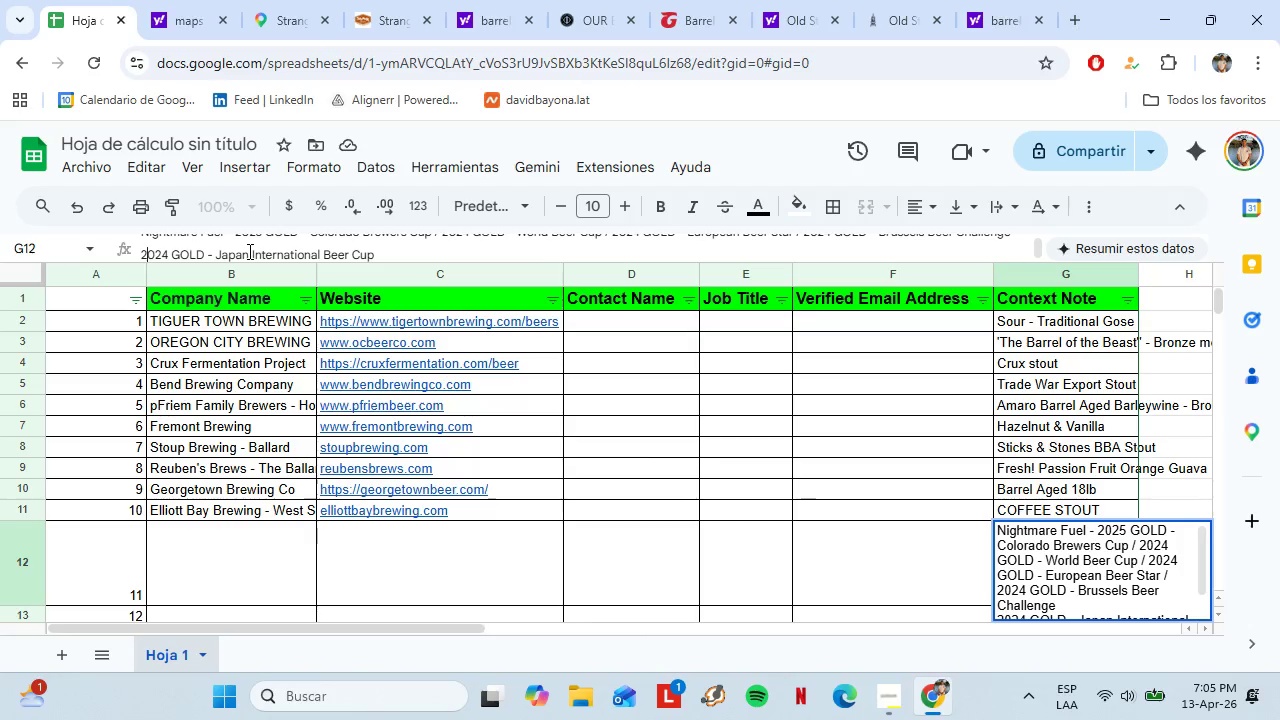 
key(ArrowLeft)
 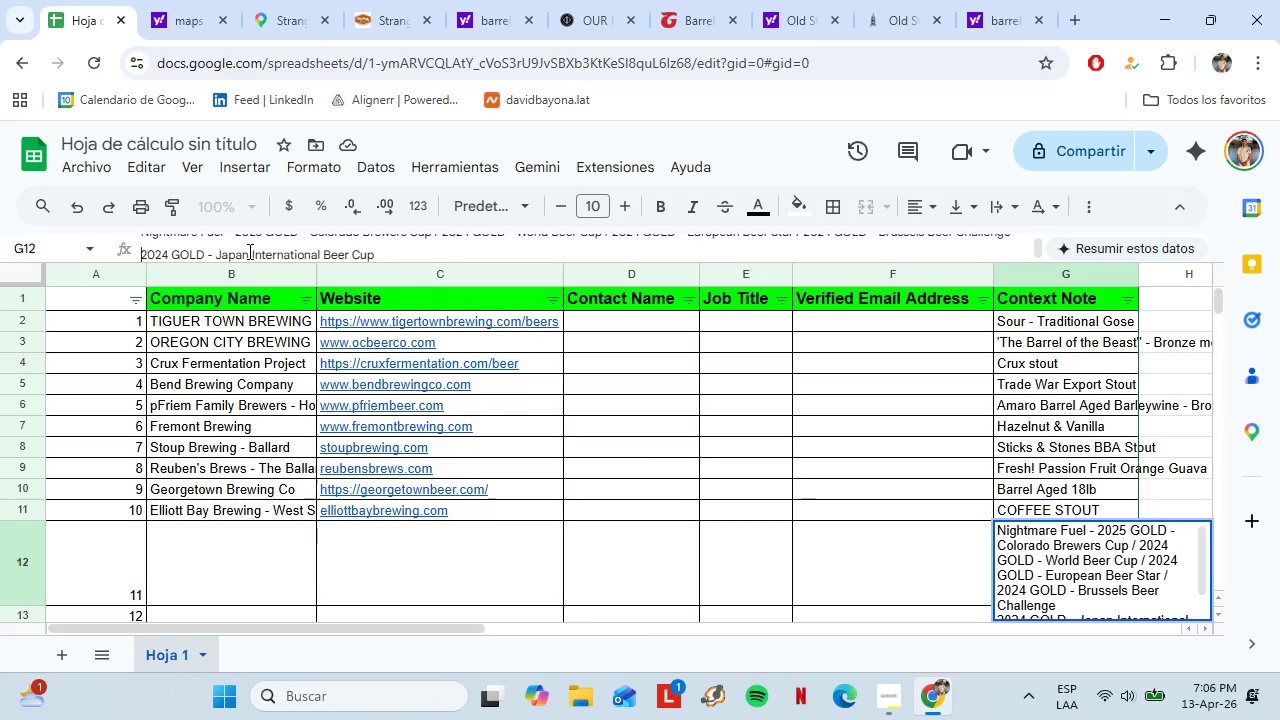 
key(ArrowLeft)
 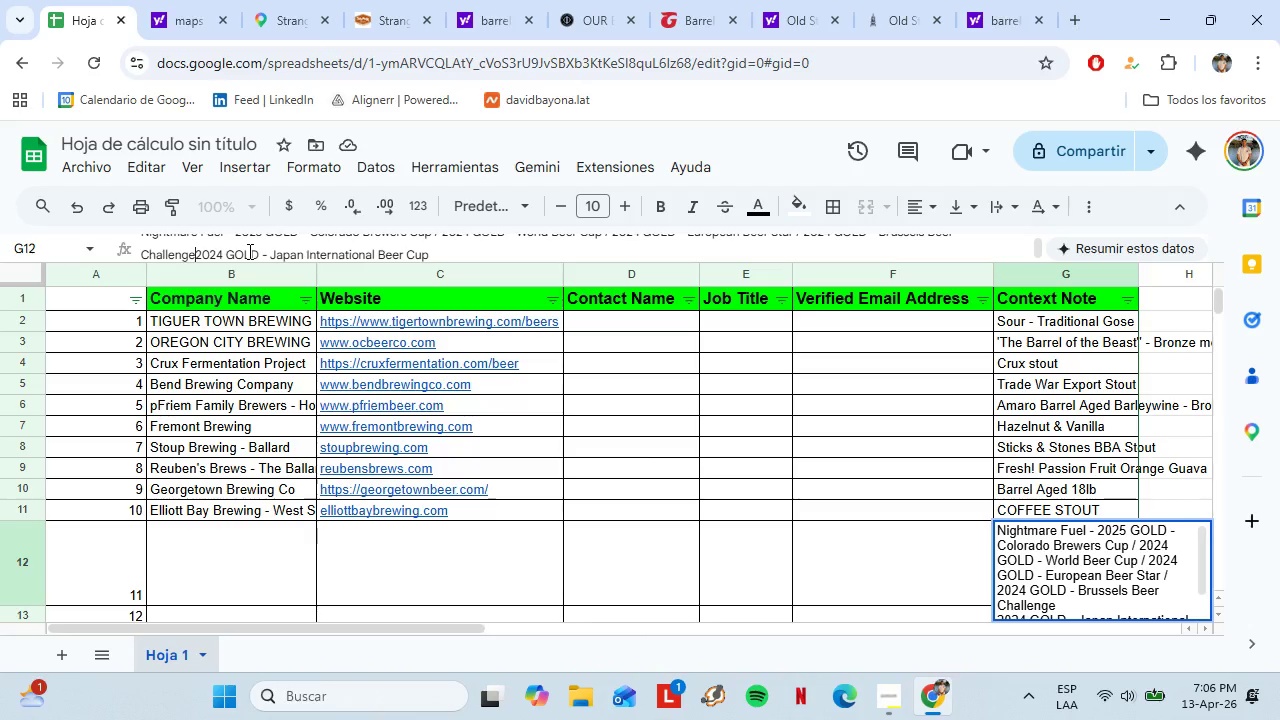 
key(Backspace)
type( &&)
key(Backspace)
key(Backspace)
key(Backspace)
type( & )
 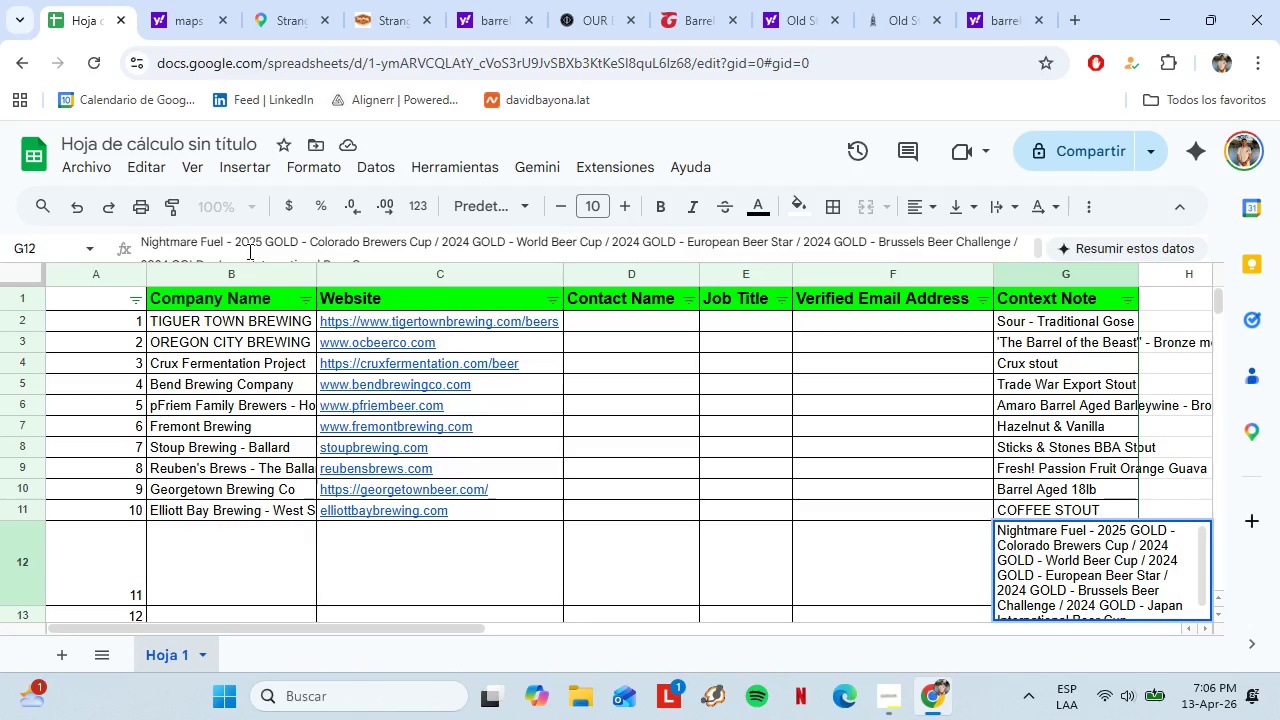 
hold_key(key=ArrowDown, duration=0.72)
 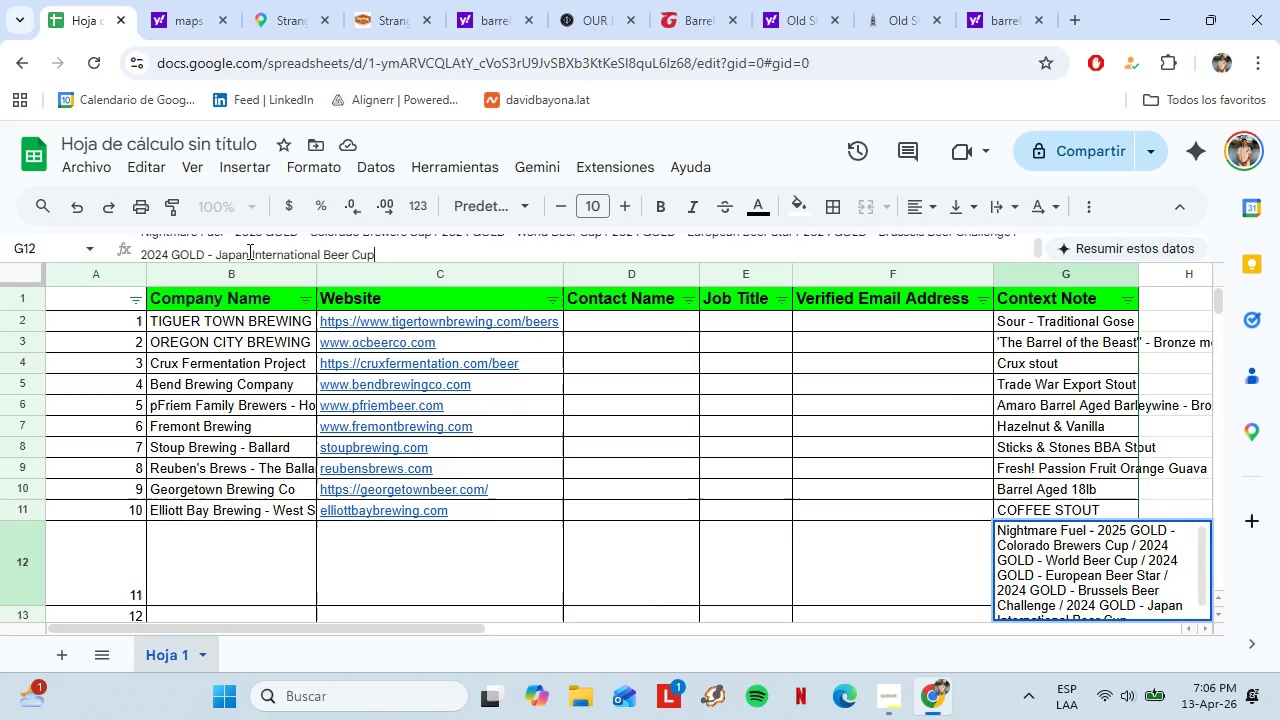 
key(Enter)
 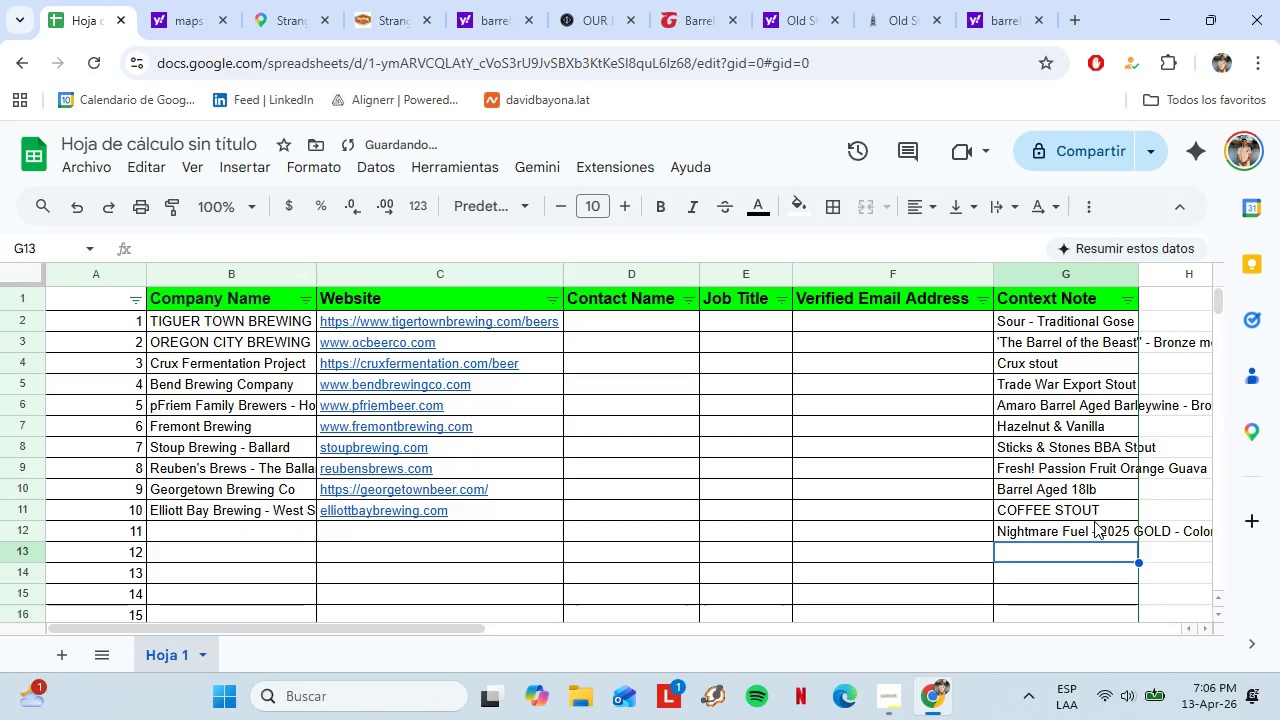 
left_click([1098, 540])
 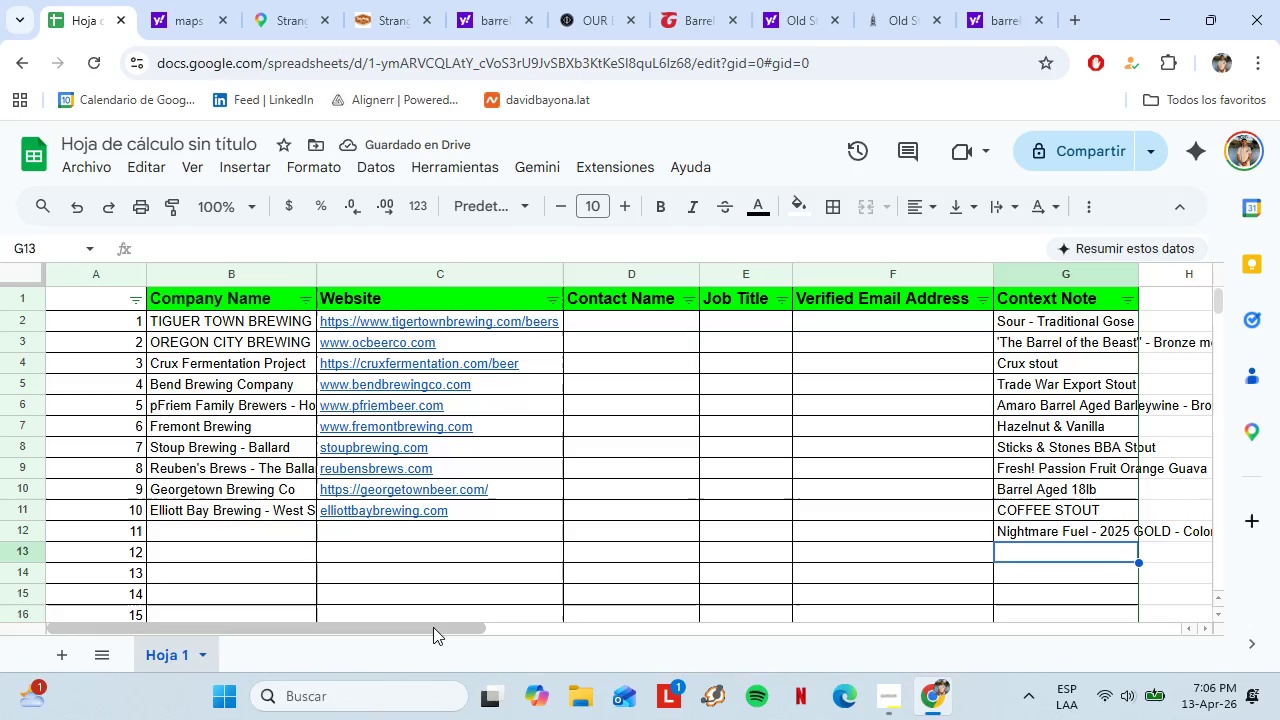 
left_click_drag(start_coordinate=[432, 627], to_coordinate=[560, 607])
 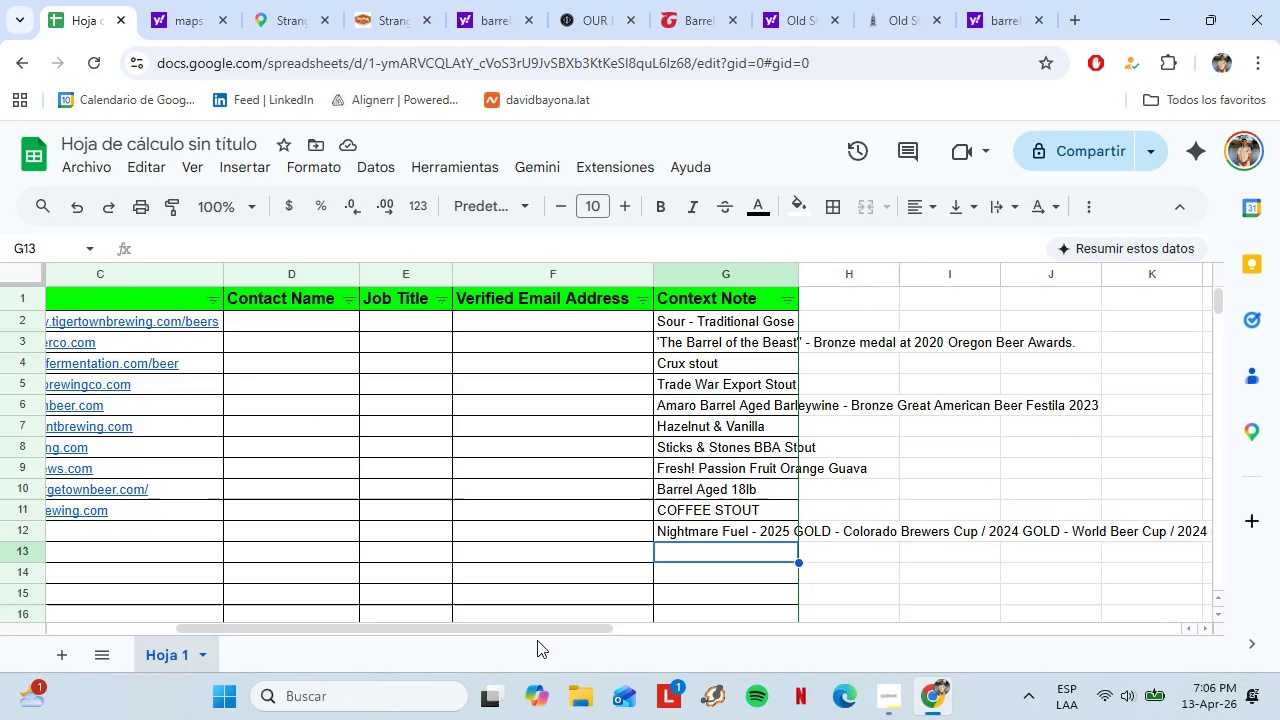 
left_click_drag(start_coordinate=[526, 624], to_coordinate=[267, 615])
 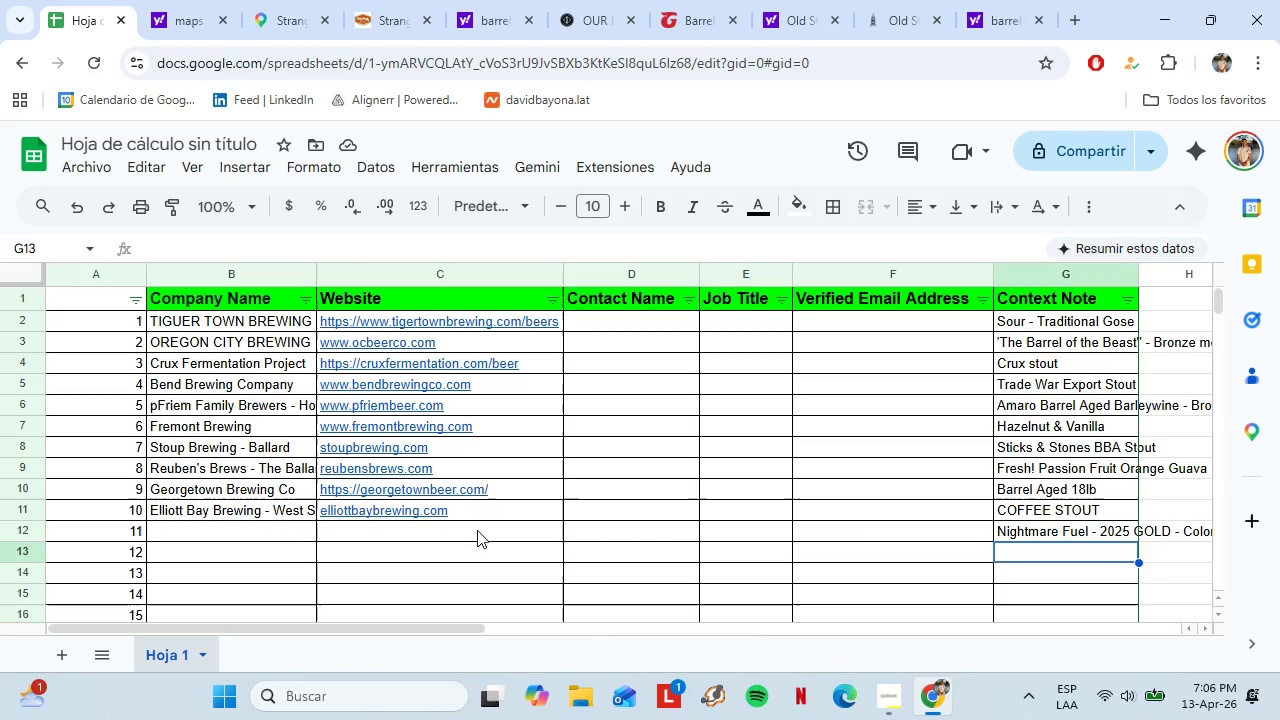 
left_click([477, 530])
 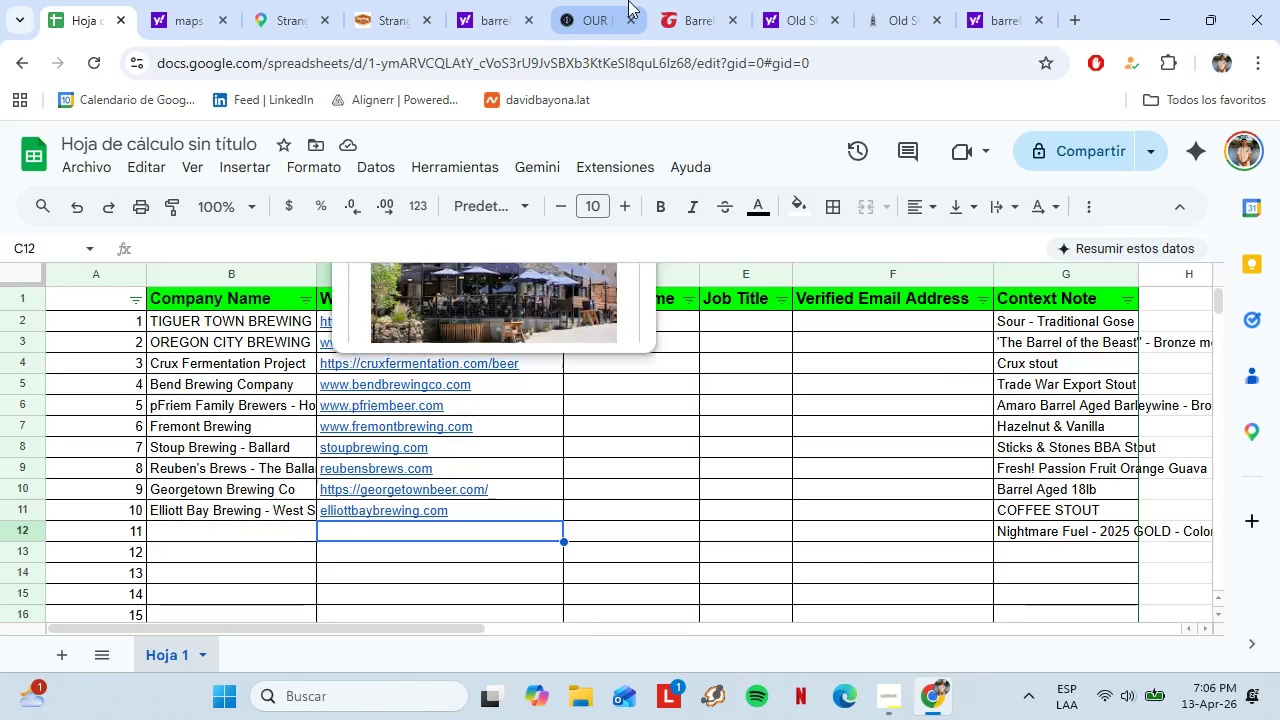 
left_click([628, 0])
 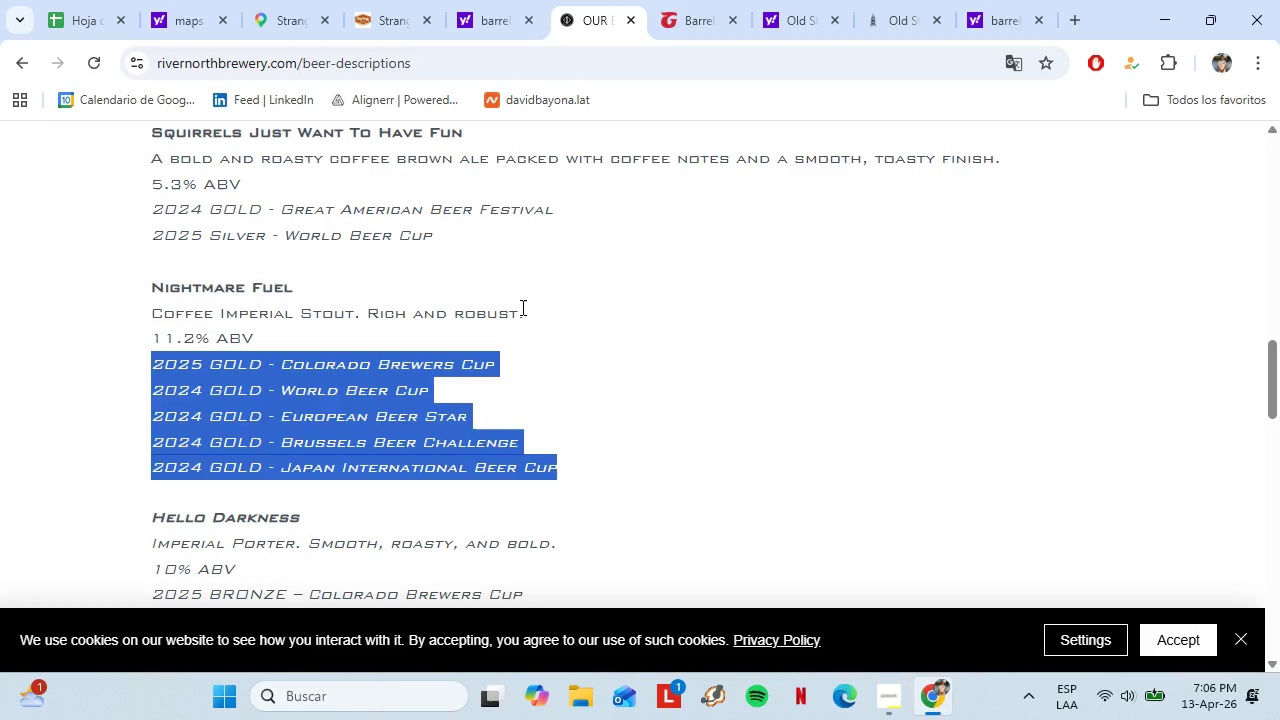 
left_click([521, 307])
 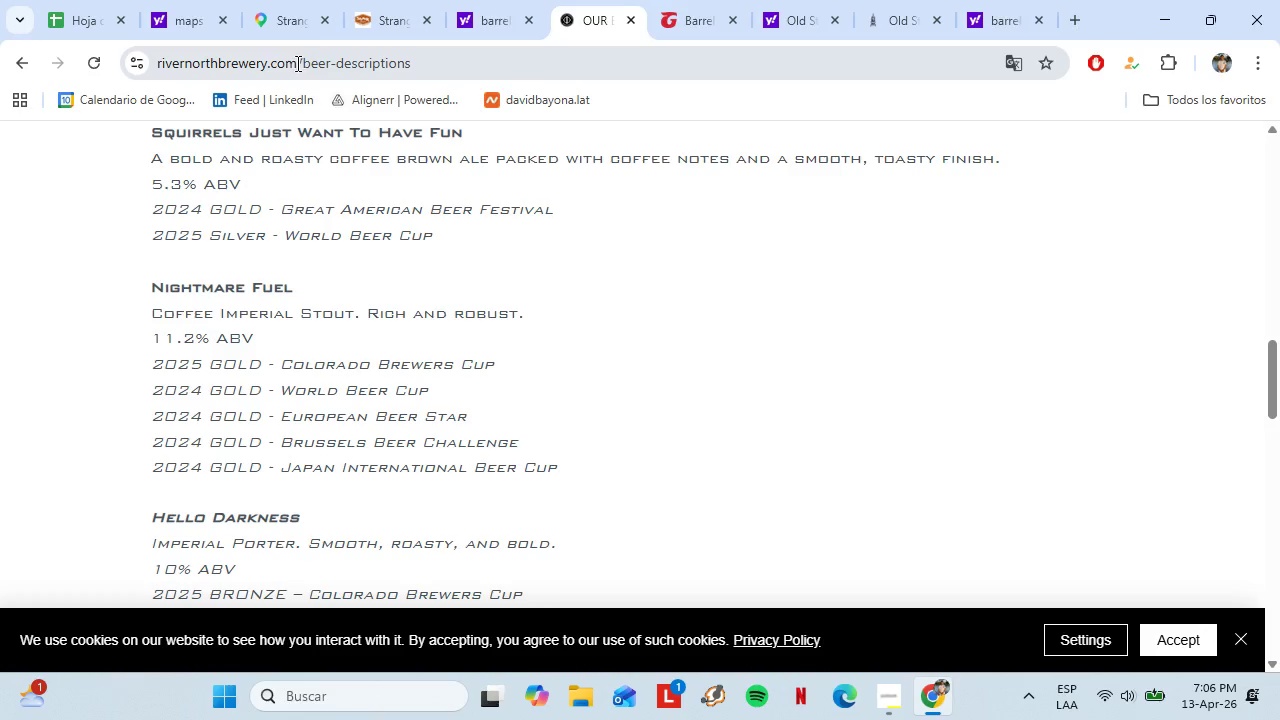 
left_click_drag(start_coordinate=[296, 63], to_coordinate=[148, 66])
 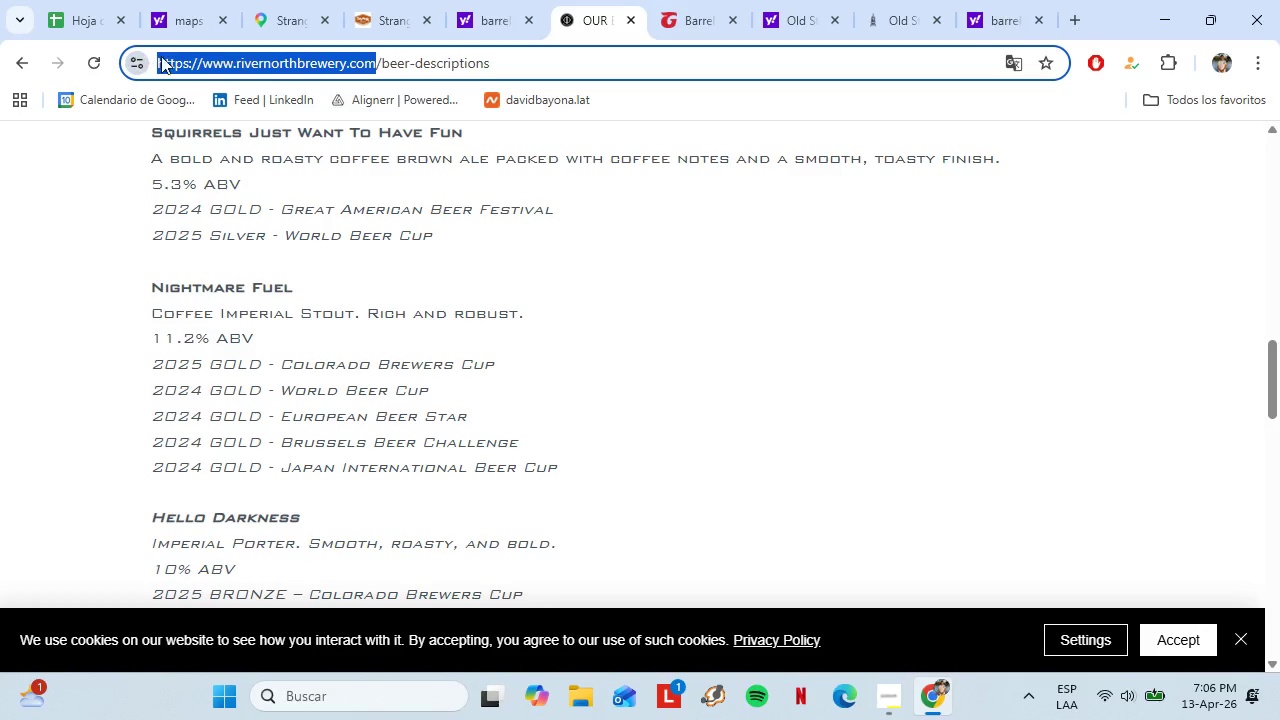 
key(Control+C)
 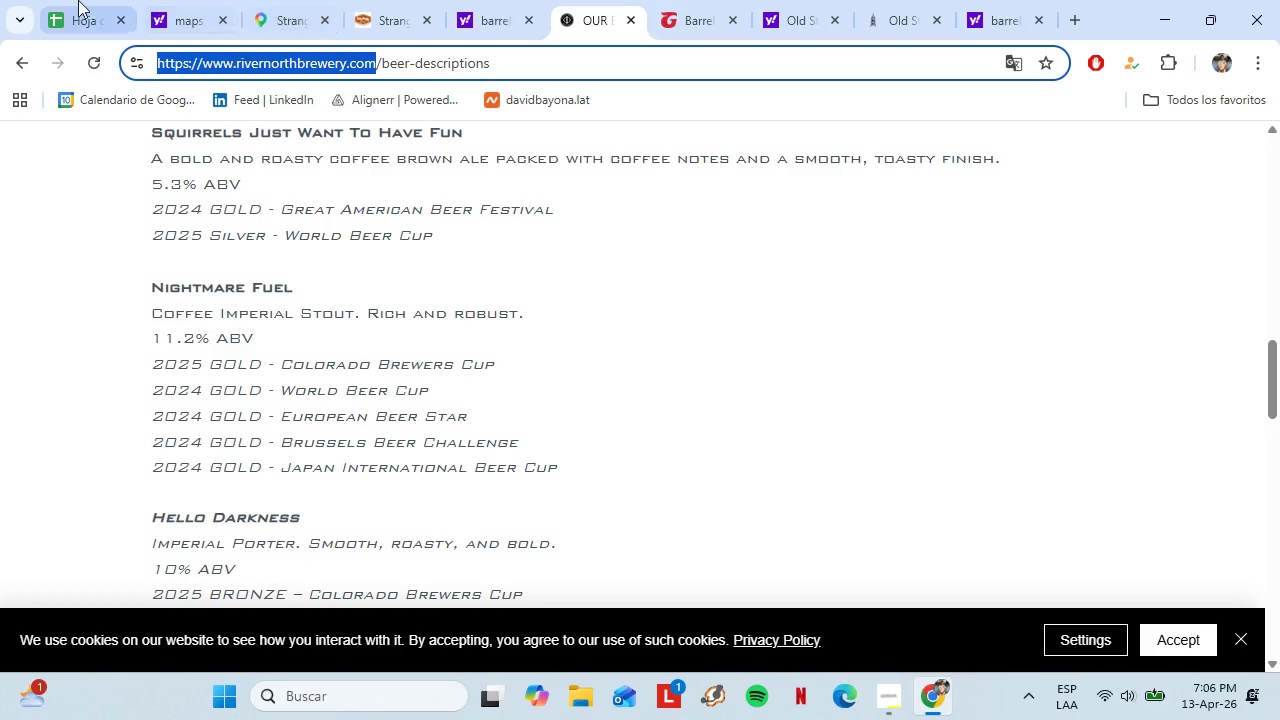 
left_click([73, 0])
 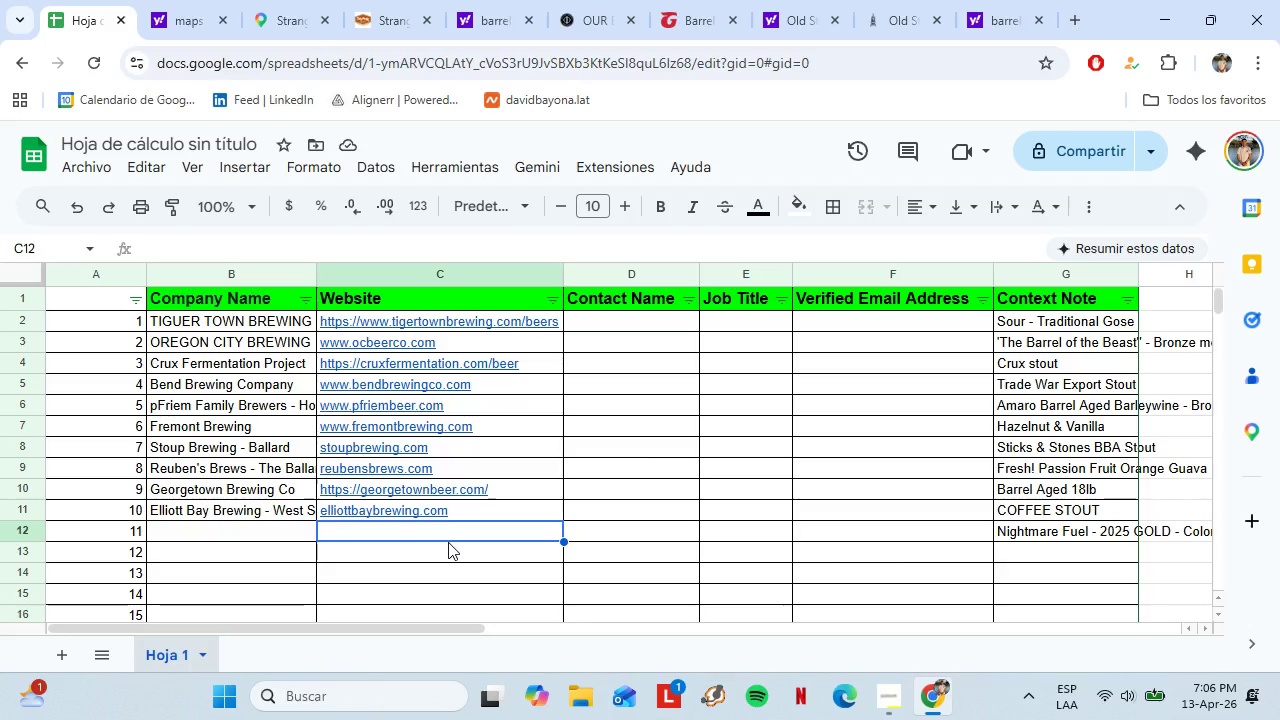 
key(Control+Shift+V)
 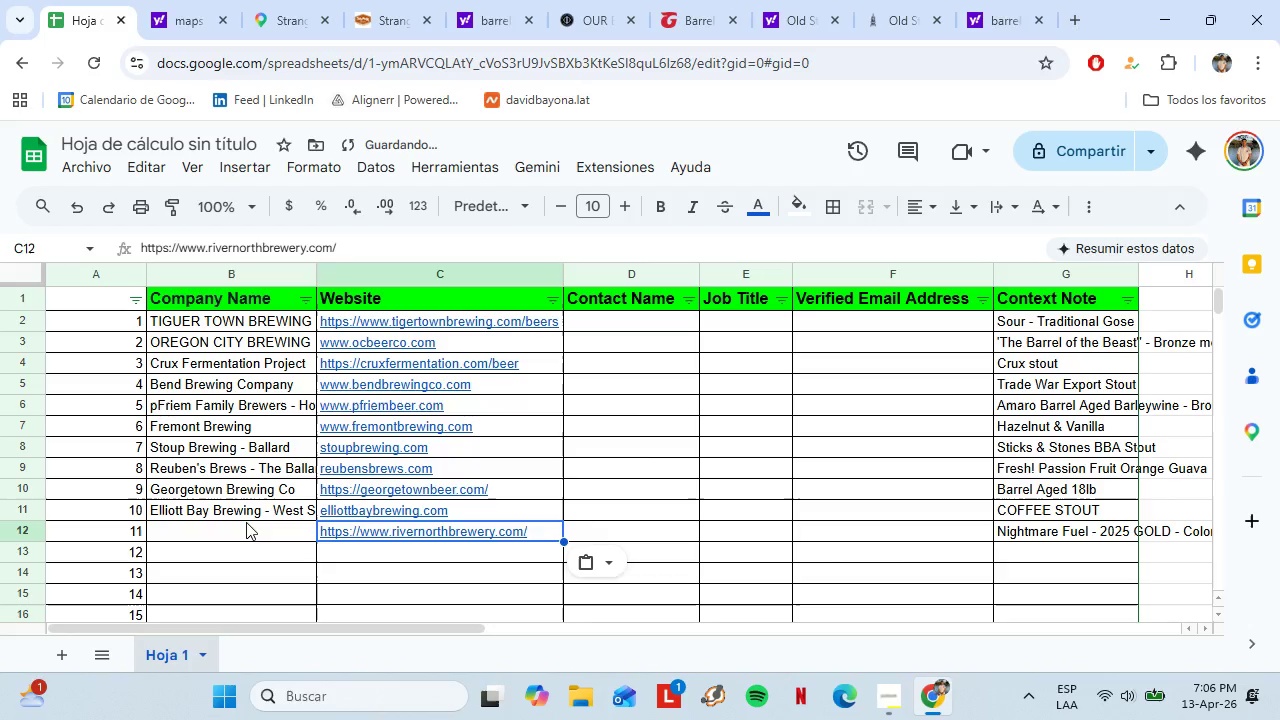 
left_click([246, 522])
 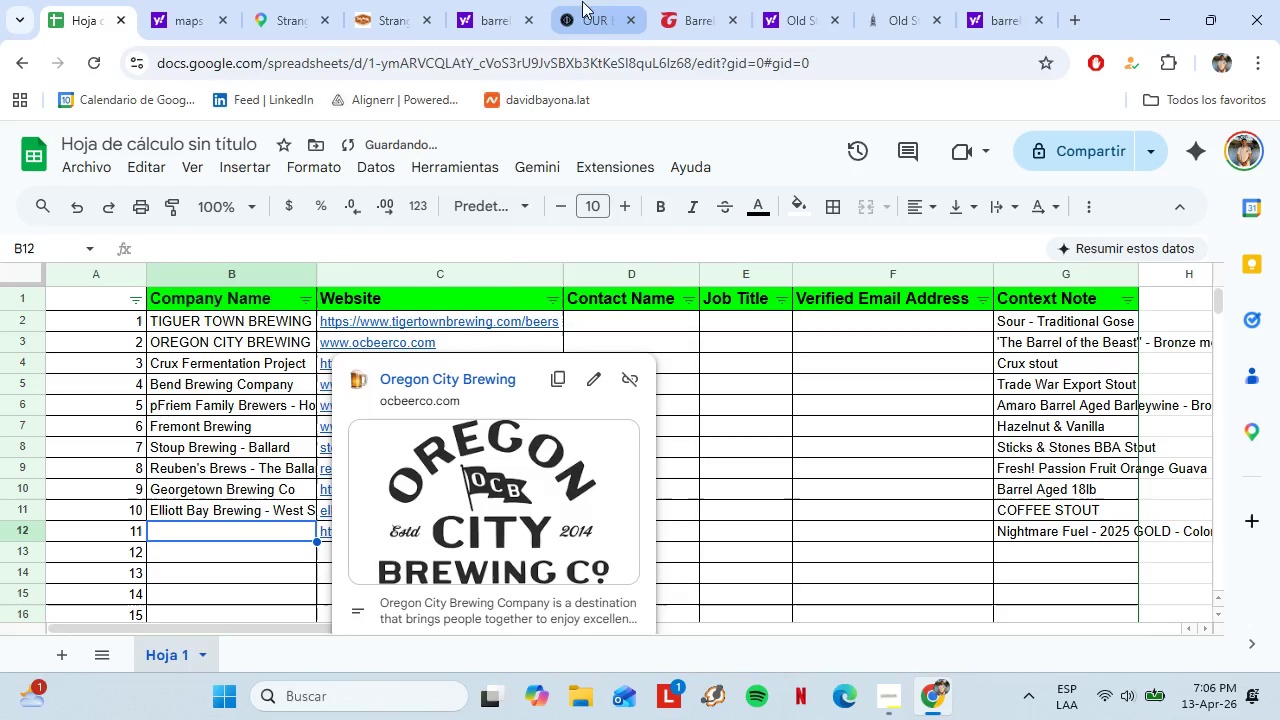 
left_click([416, 0])
 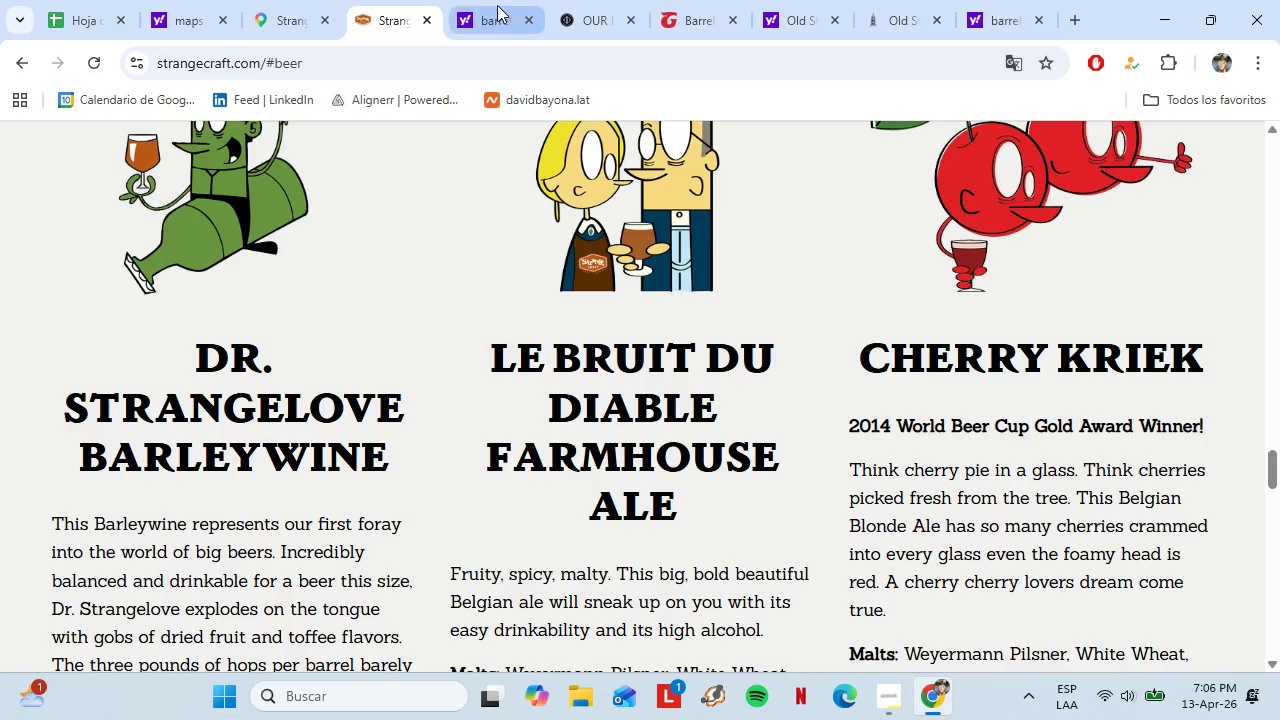 
left_click([490, 4])
 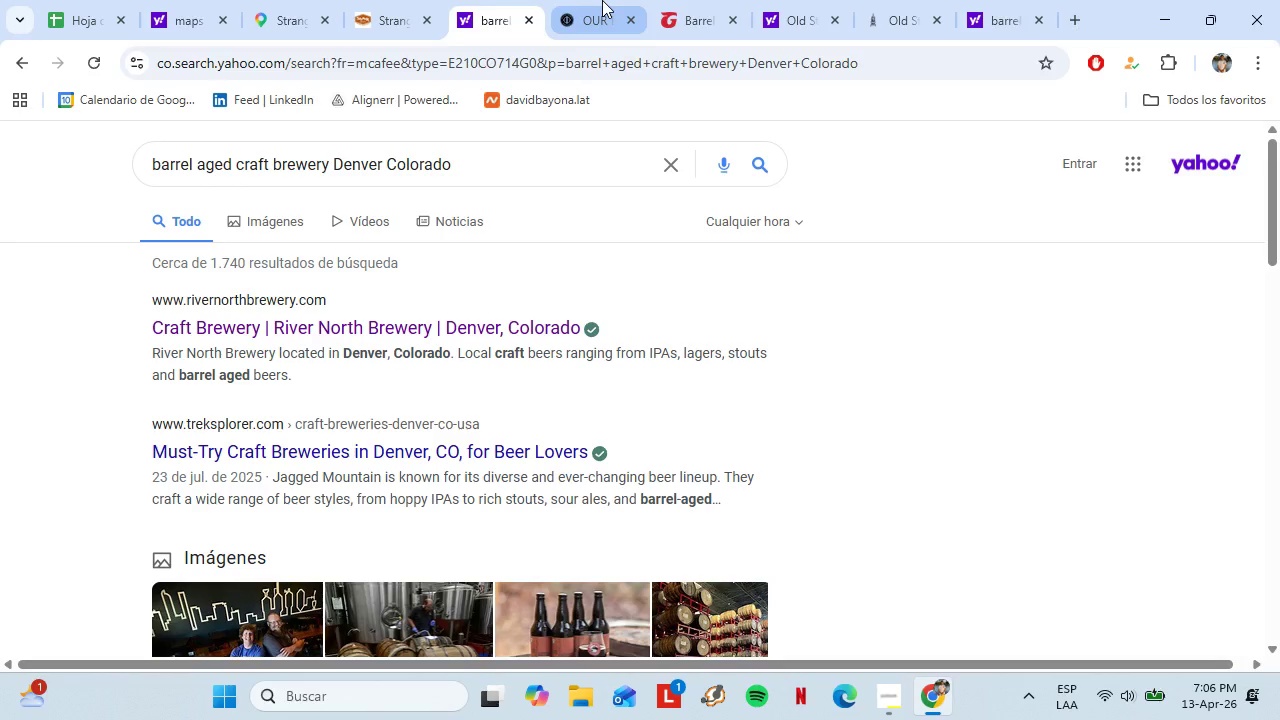 
left_click([602, 0])
 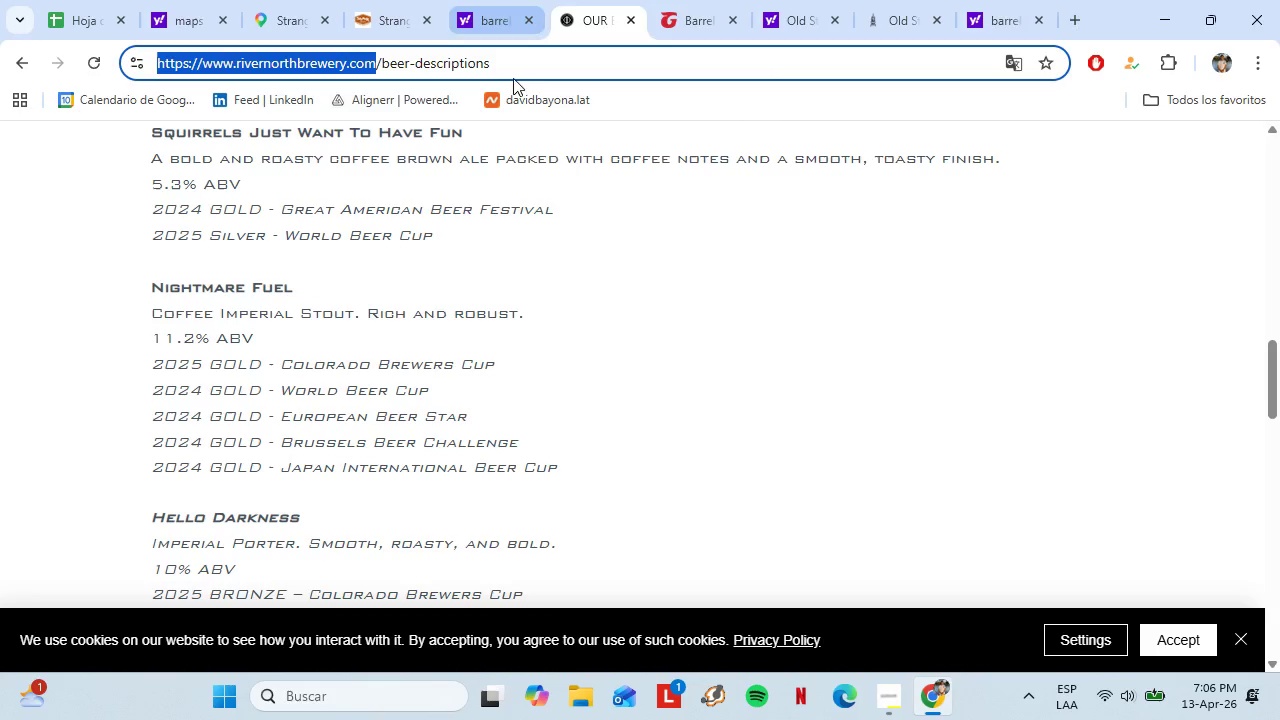 
scroll: coordinate [479, 250], scroll_direction: up, amount: 18.0
 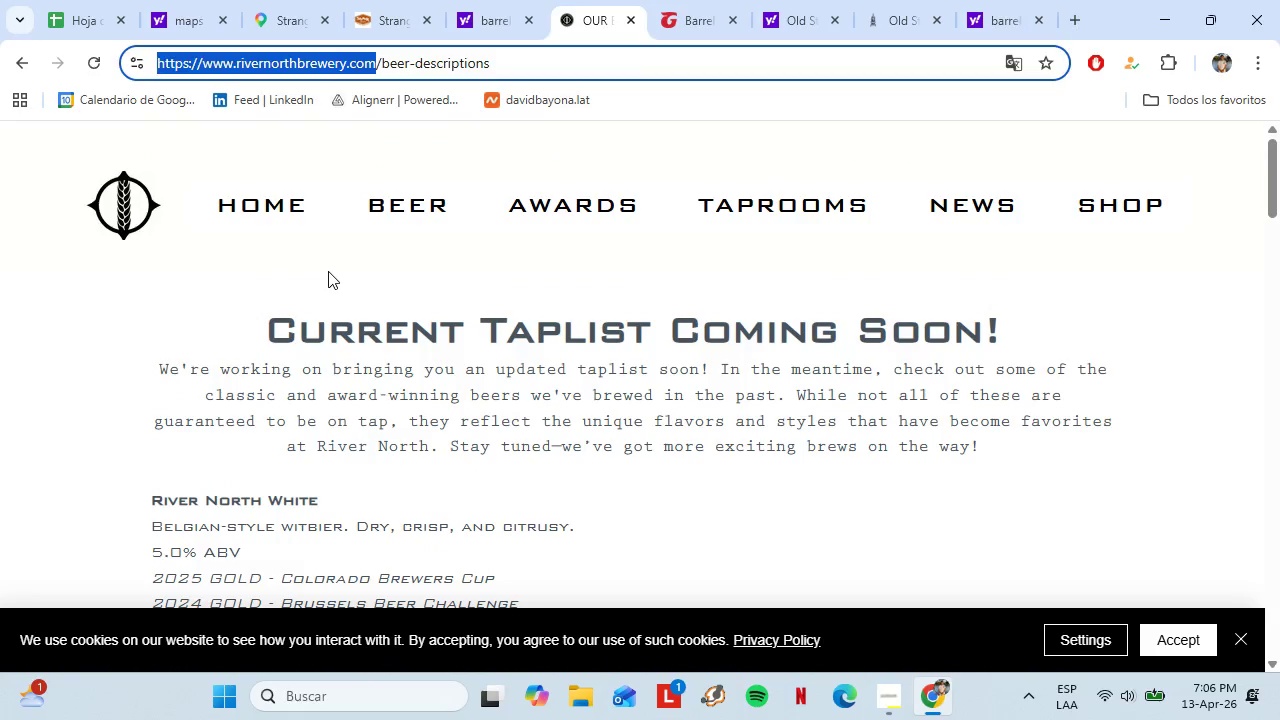 
left_click([329, 271])
 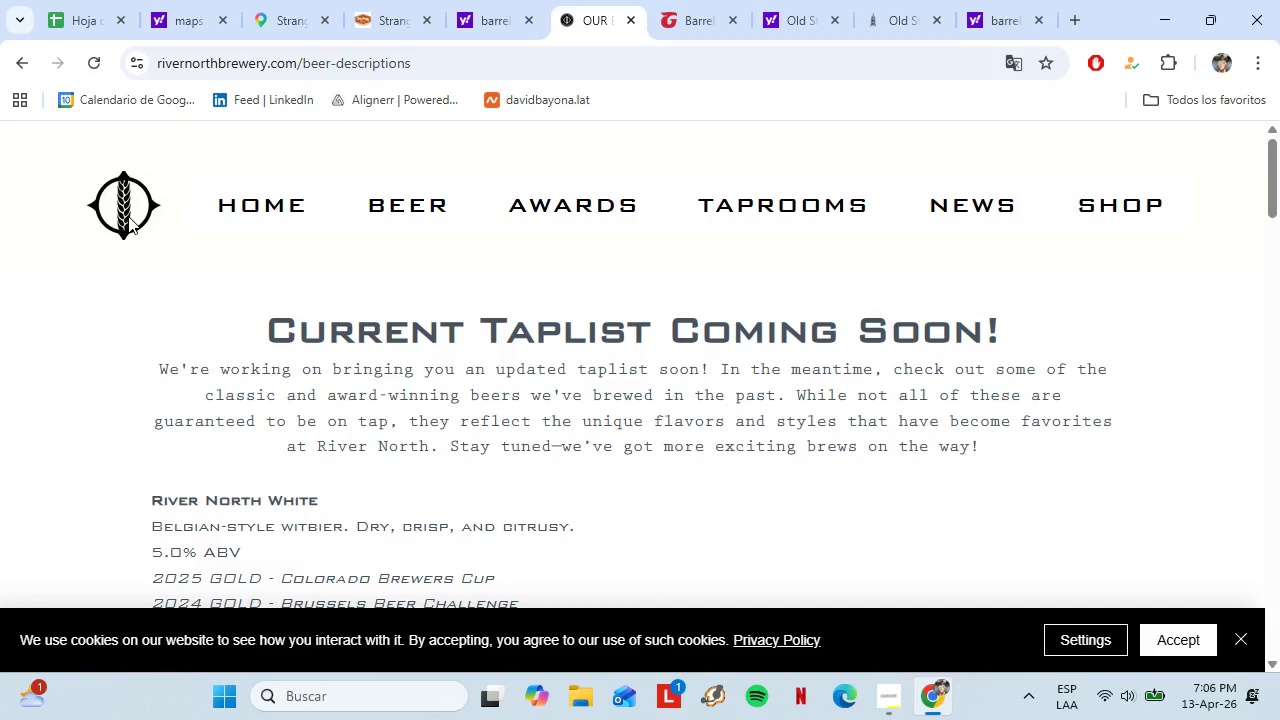 
left_click([128, 216])
 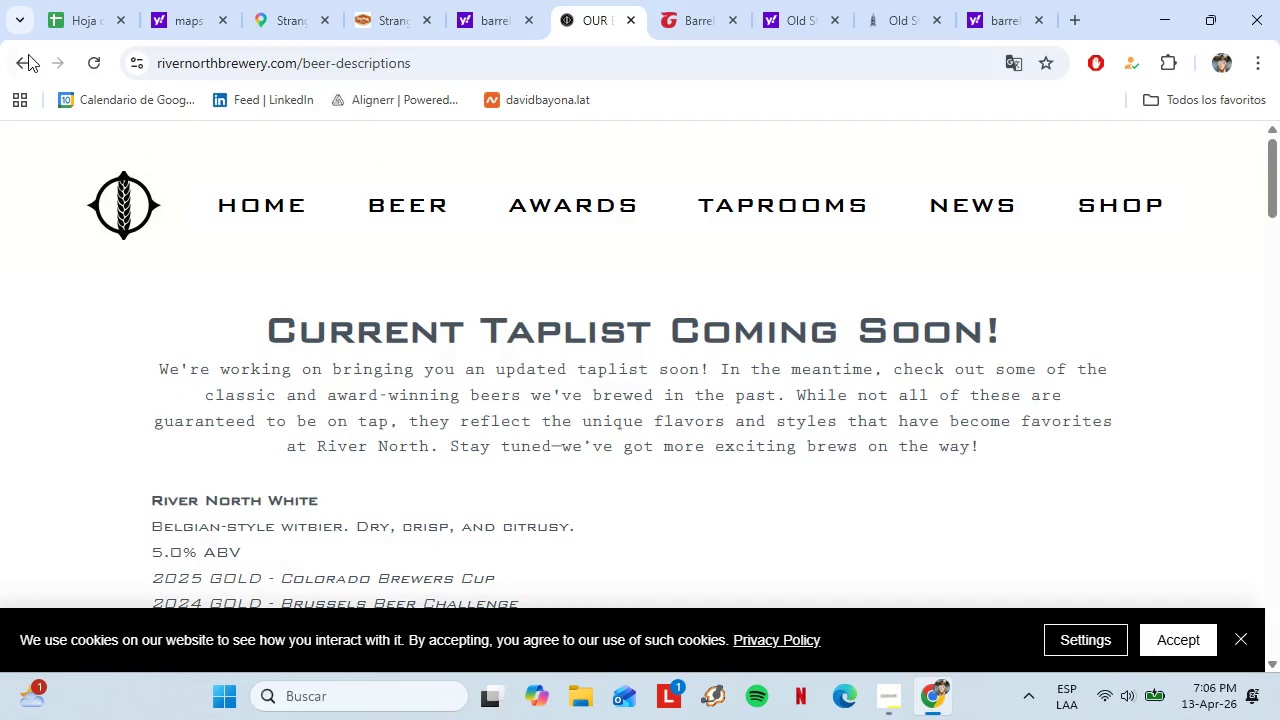 
left_click([25, 57])
 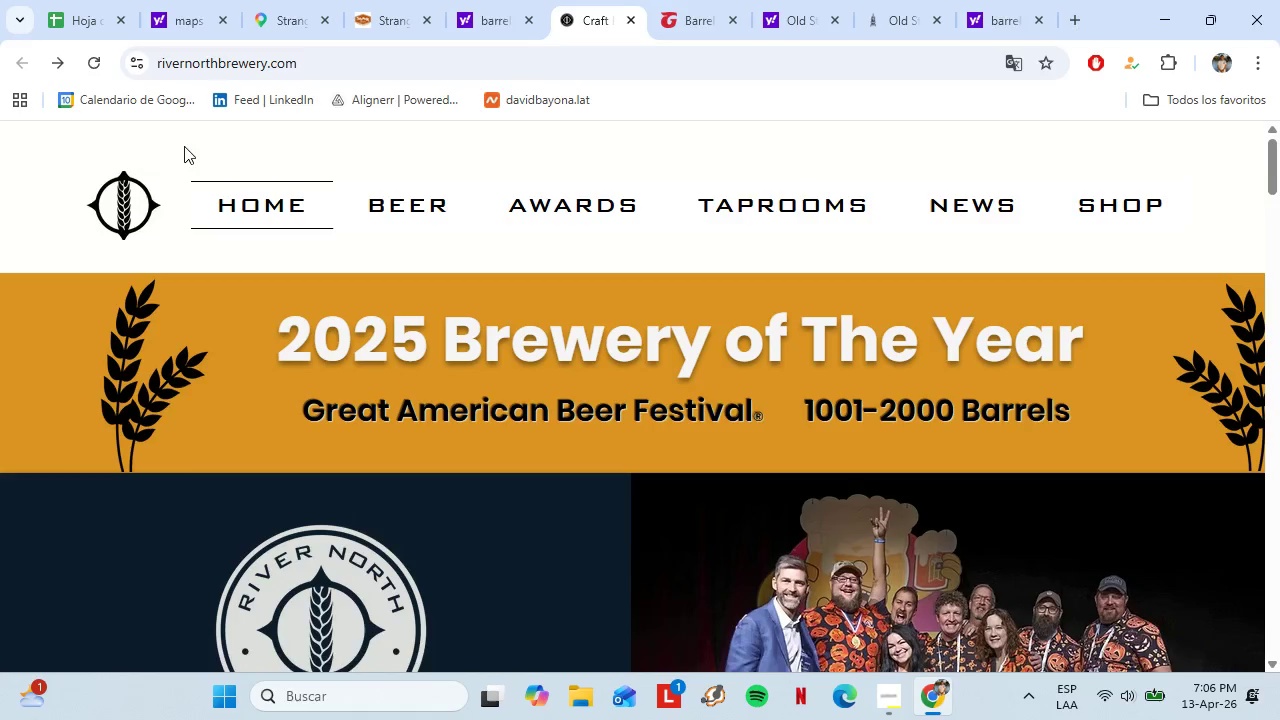 
scroll: coordinate [521, 368], scroll_direction: none, amount: 0.0
 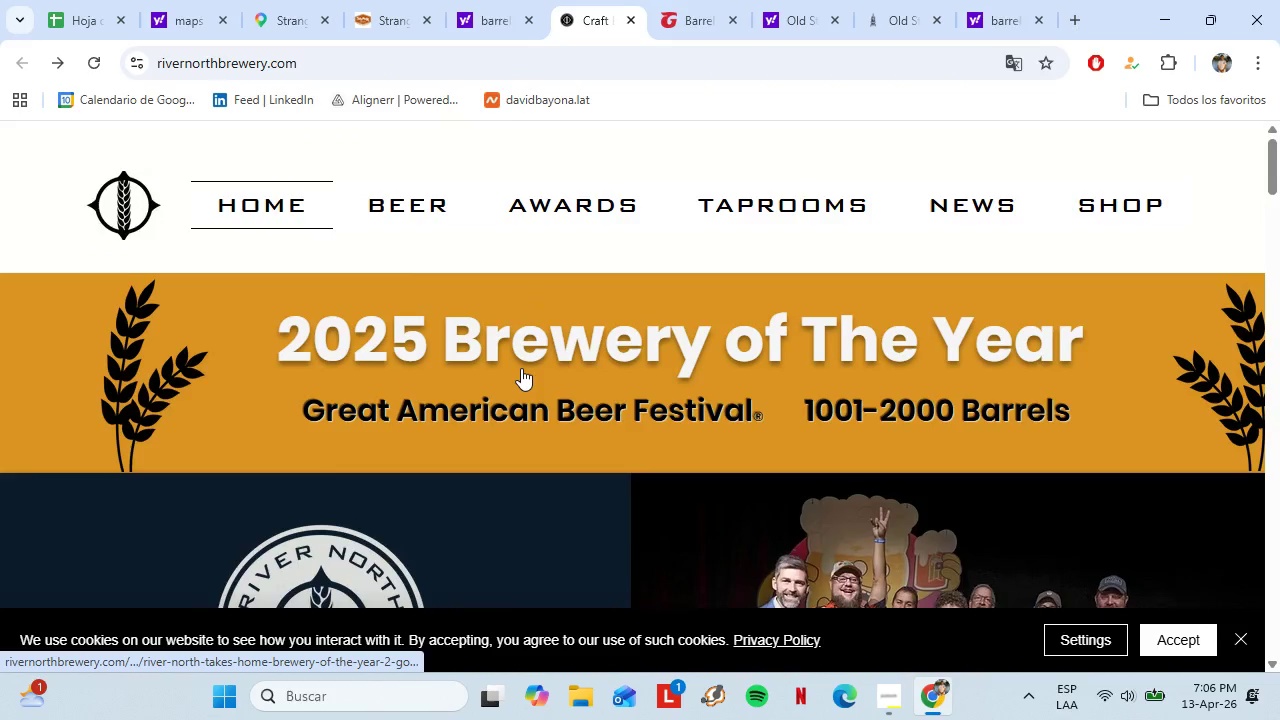 
scroll: coordinate [521, 368], scroll_direction: down, amount: 4.0
 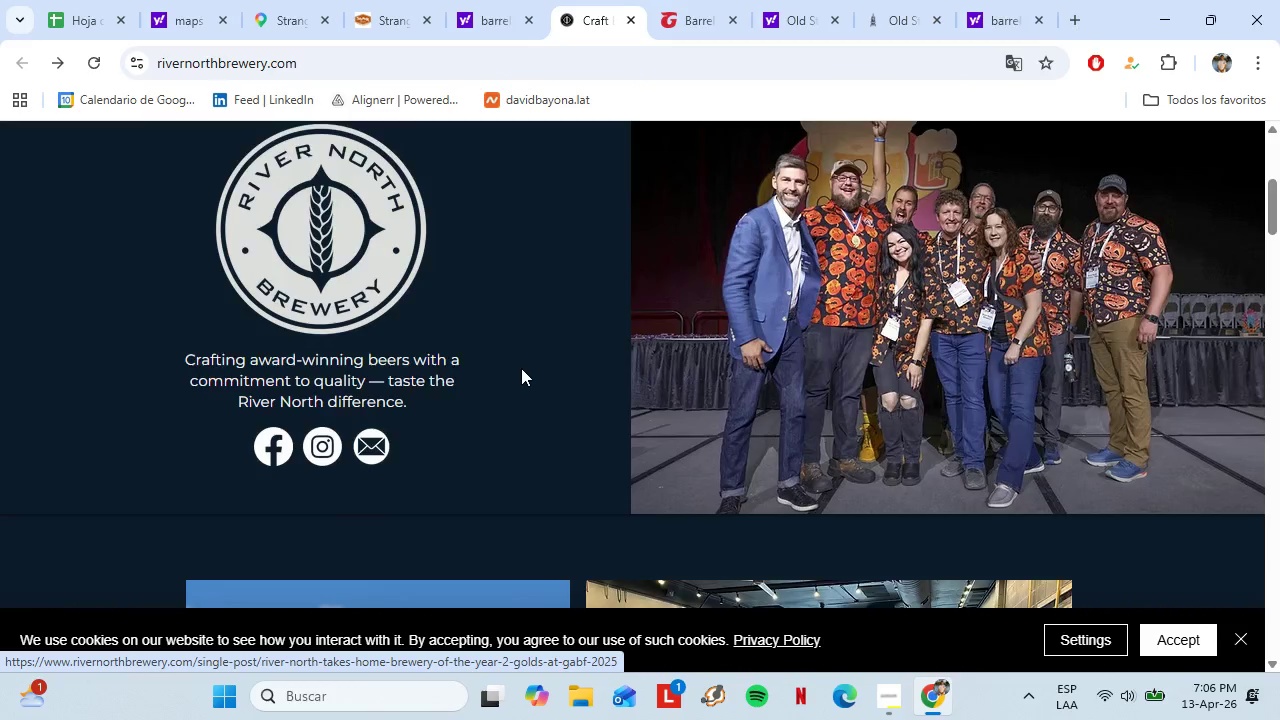 
scroll: coordinate [521, 368], scroll_direction: up, amount: 2.0
 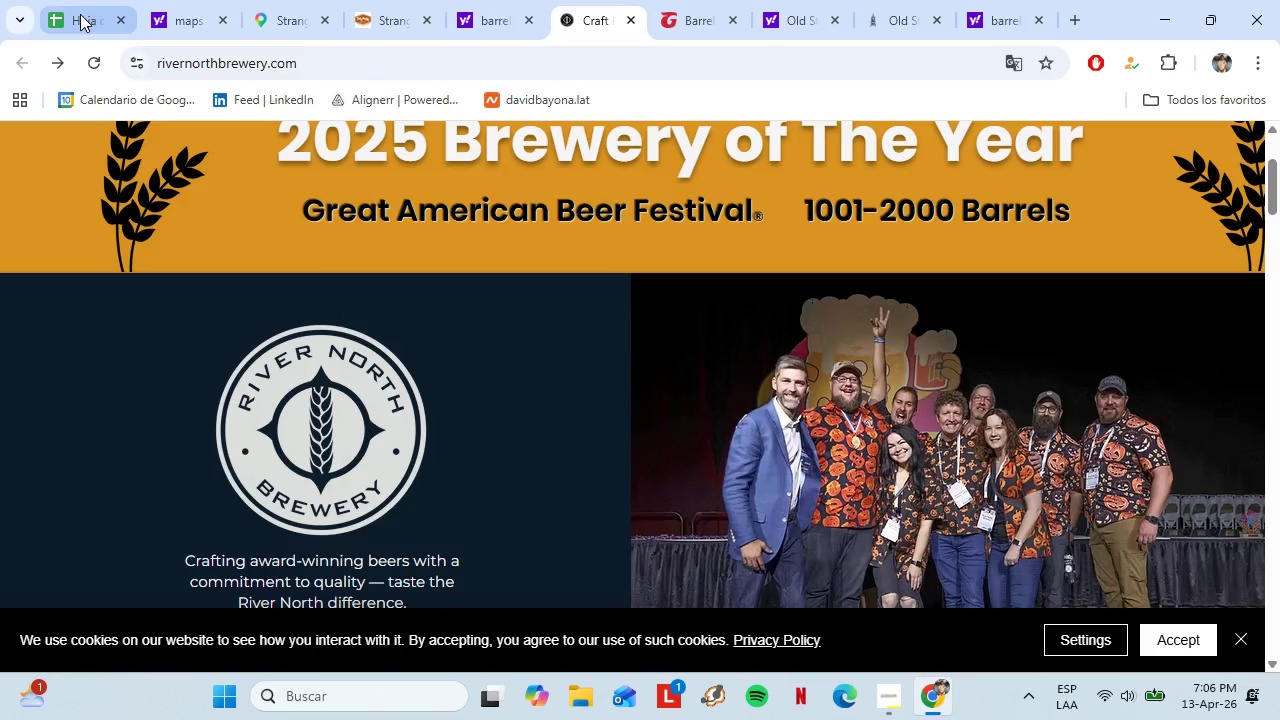 
left_click([80, 14])
 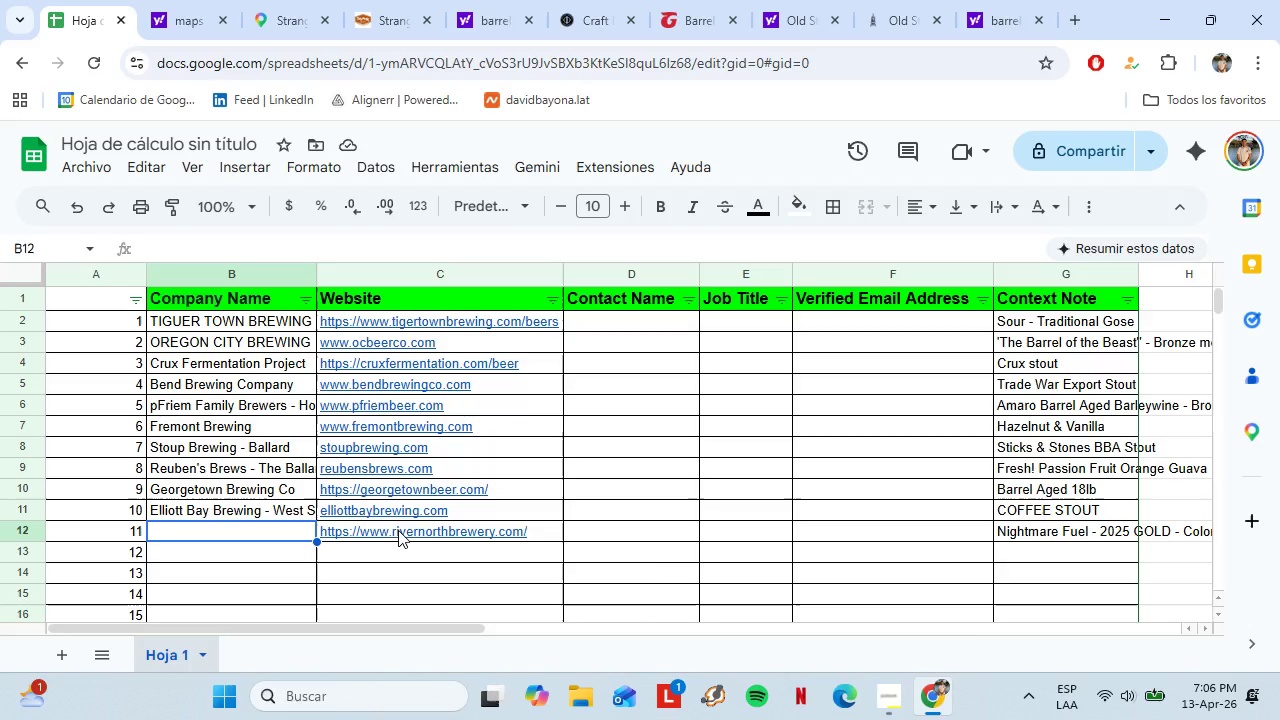 
type(River )
 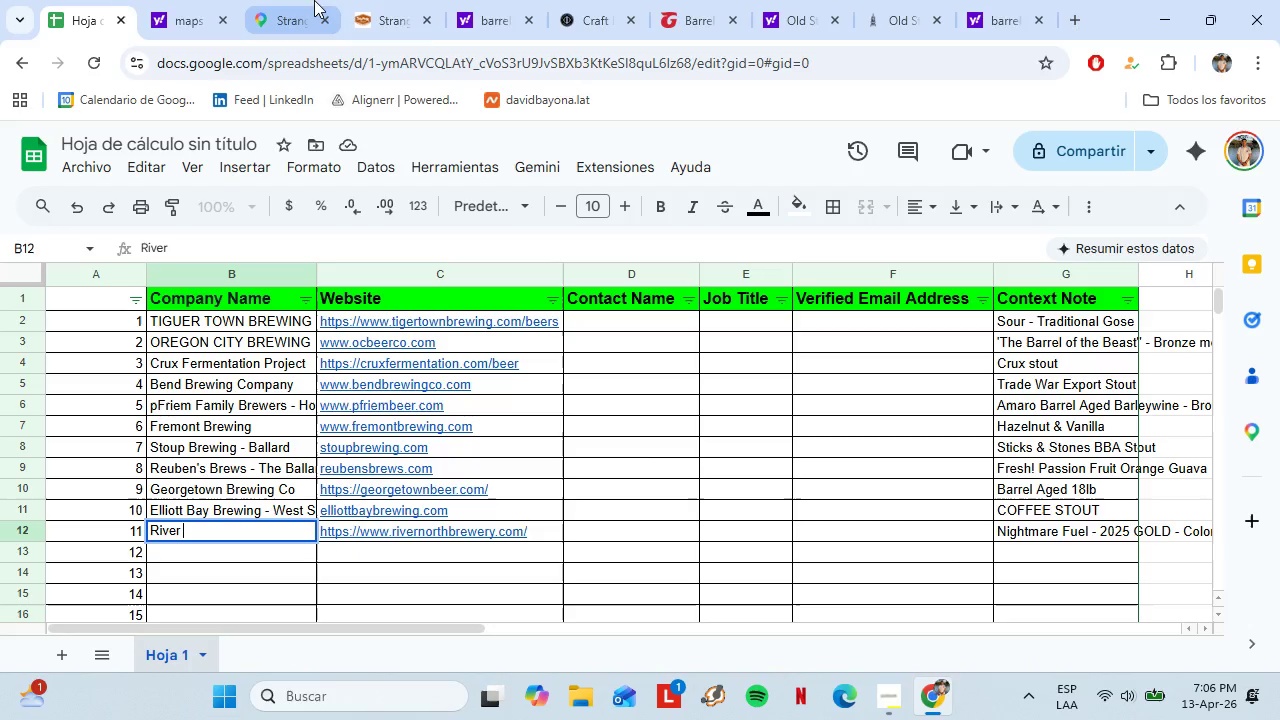 
left_click([396, 0])
 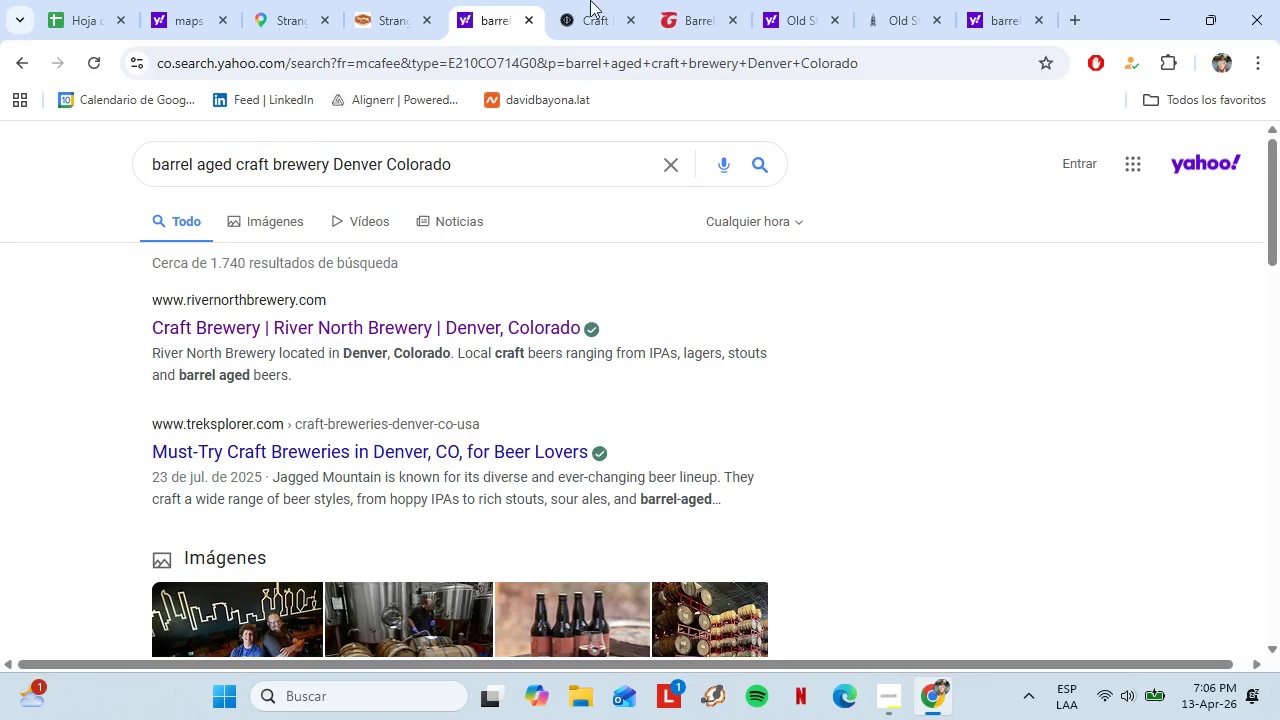 
double_click([595, 0])
 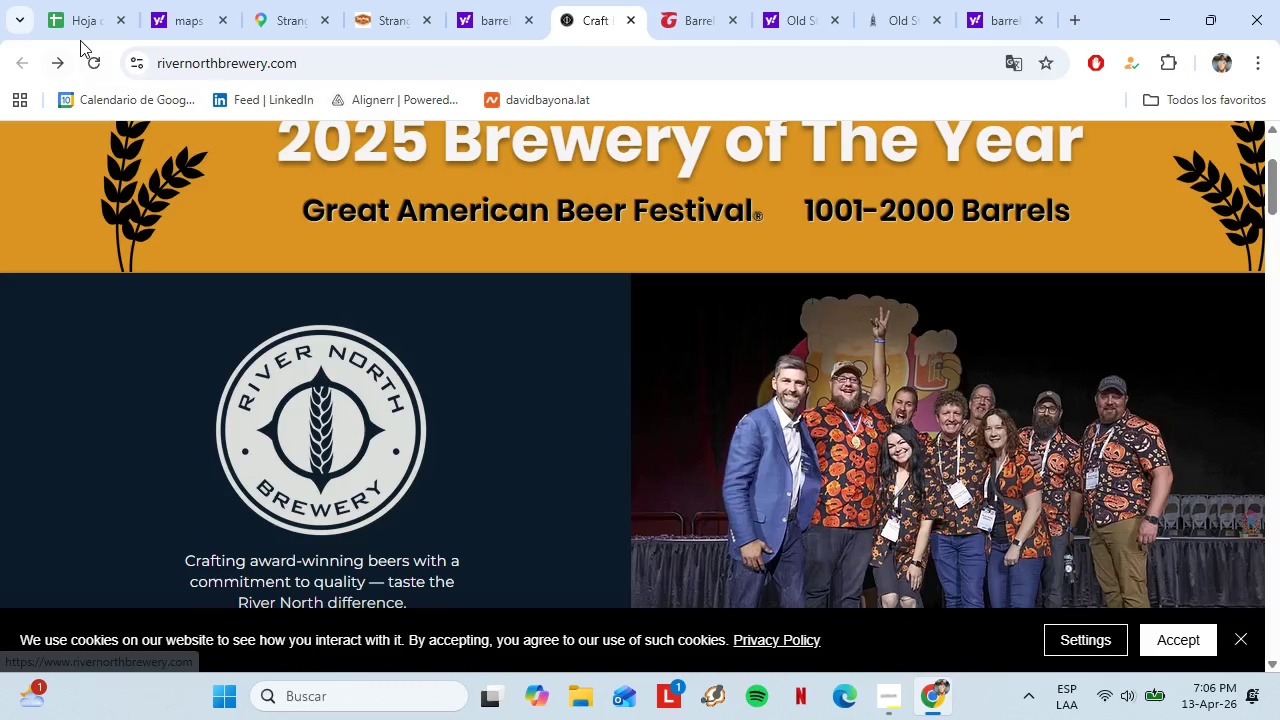 
left_click([68, 19])
 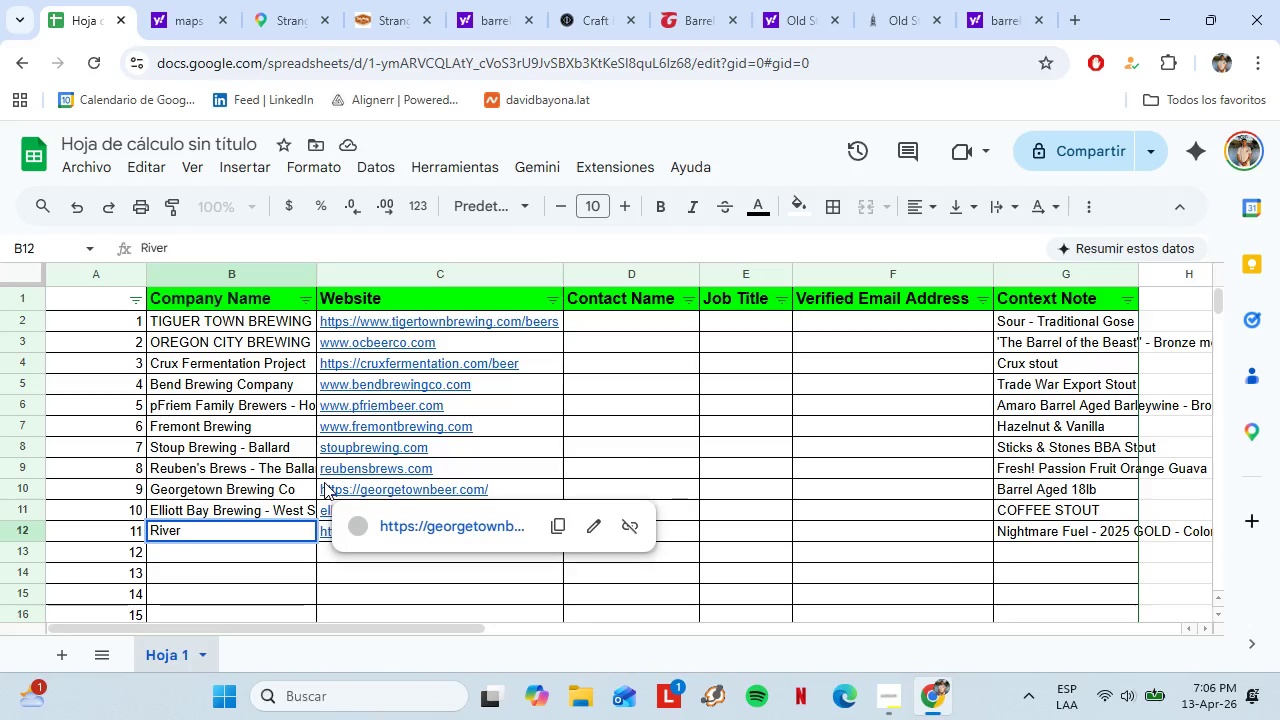 
type(North W)
key(Backspace)
type(Brewery)
 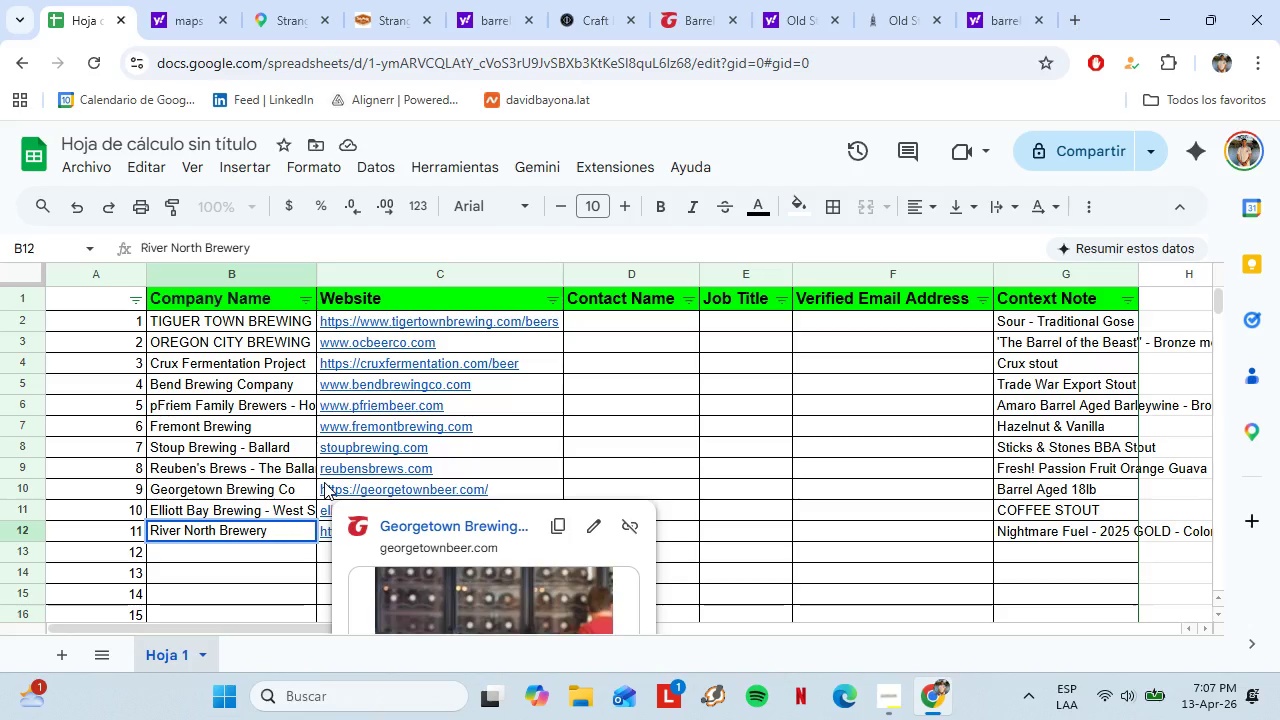 
left_click([398, 0])
 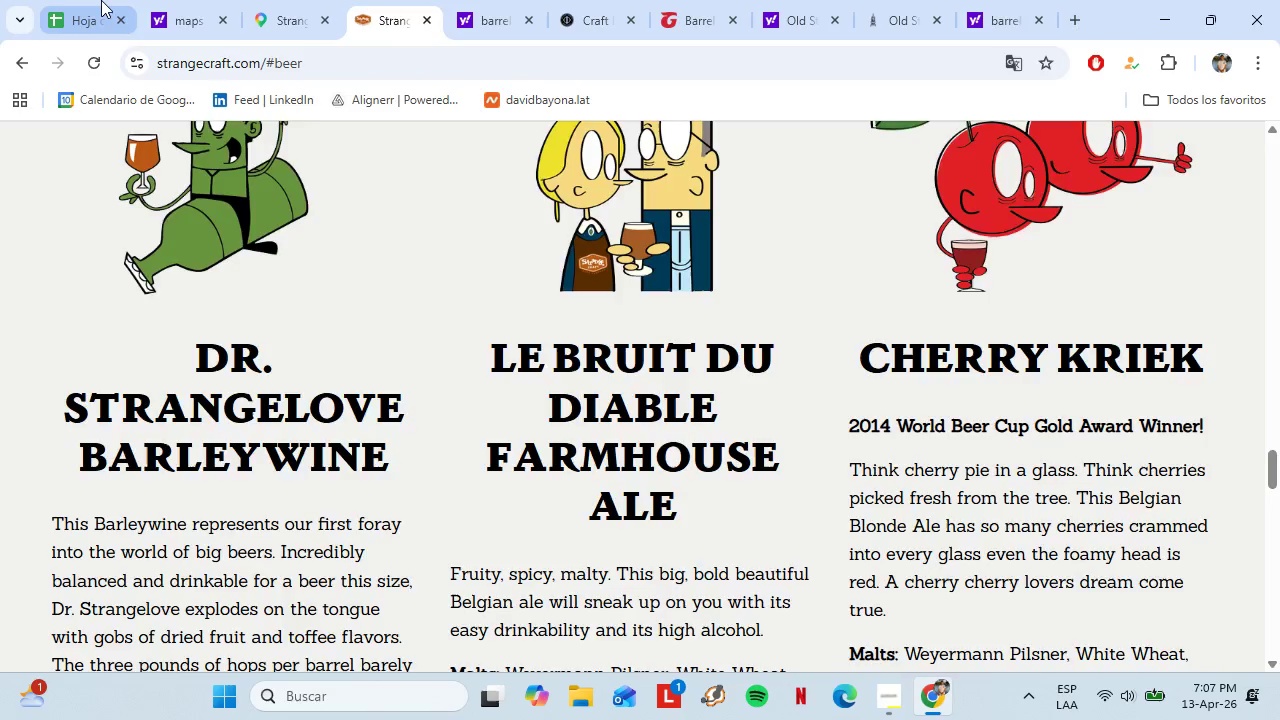 
left_click([99, 0])
 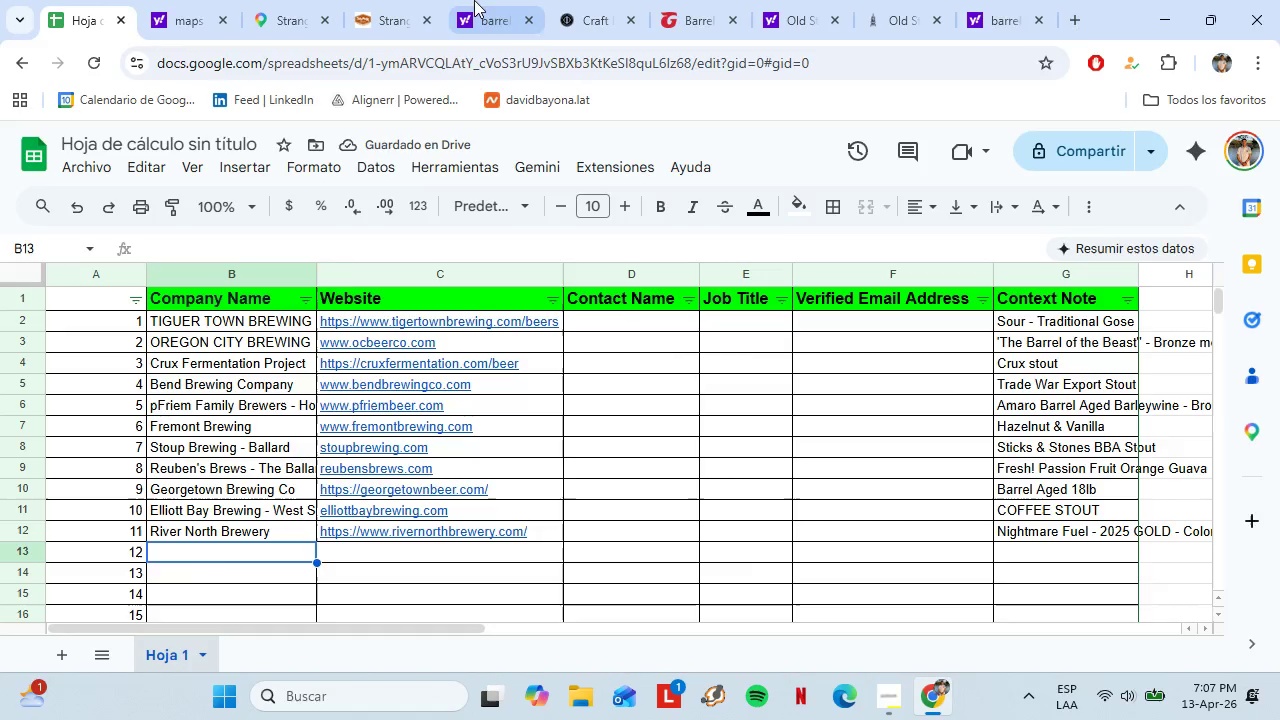 
left_click([485, 0])
 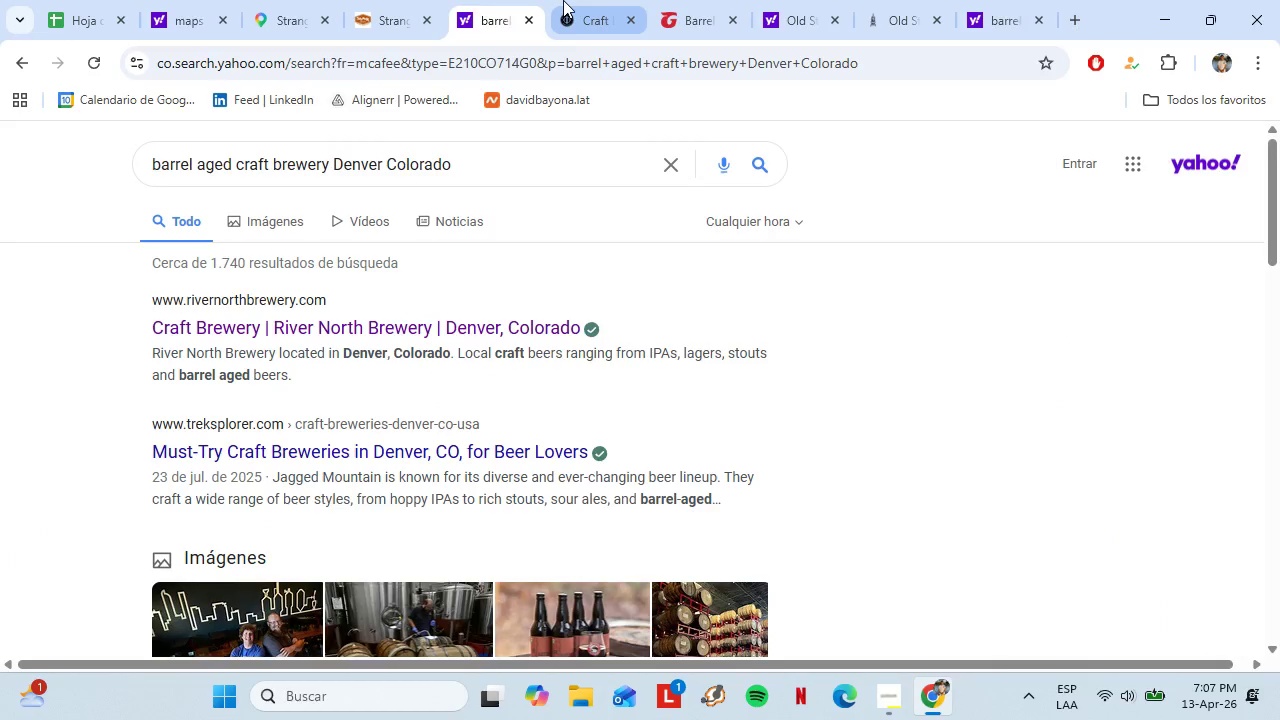 
left_click([563, 0])
 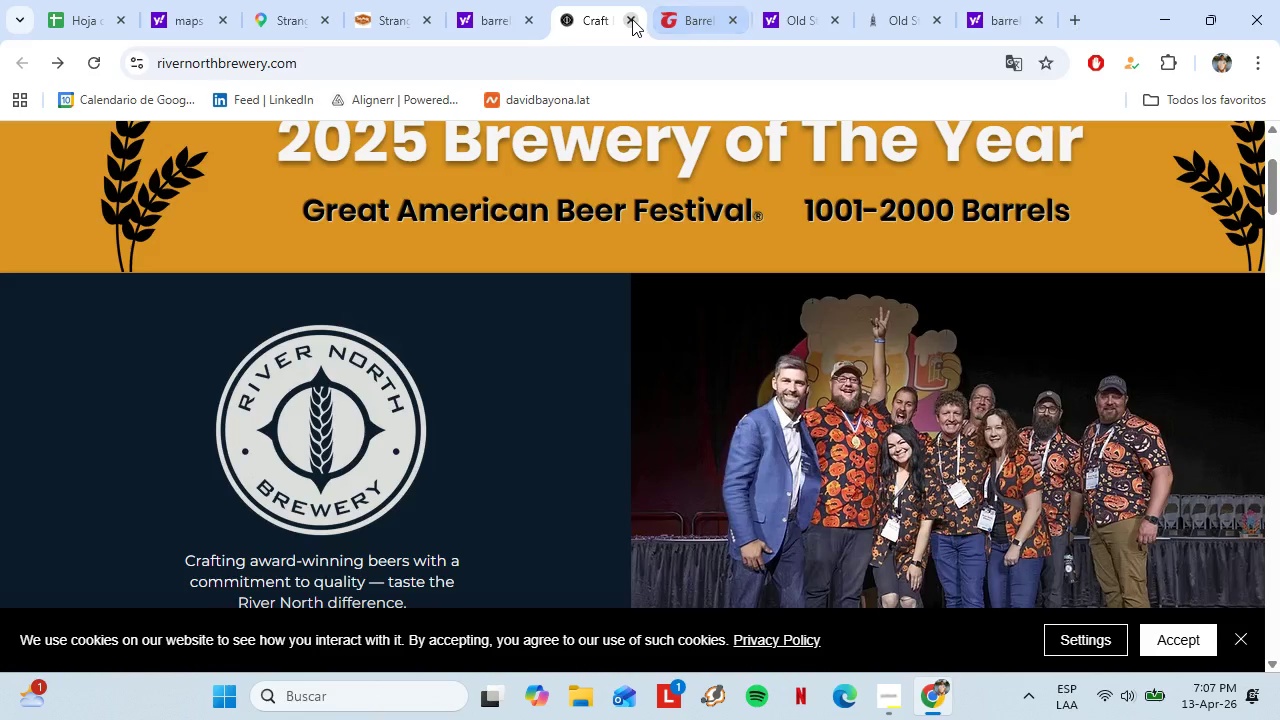 
left_click([632, 19])
 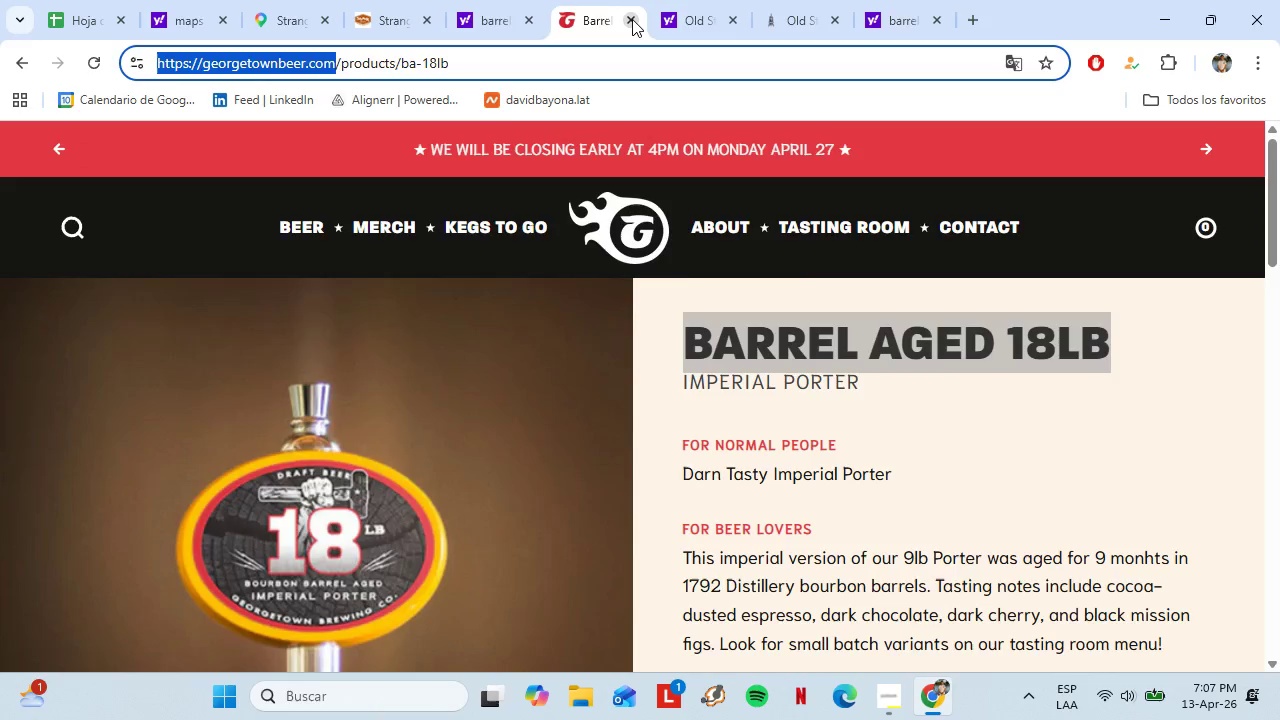 
left_click([632, 19])
 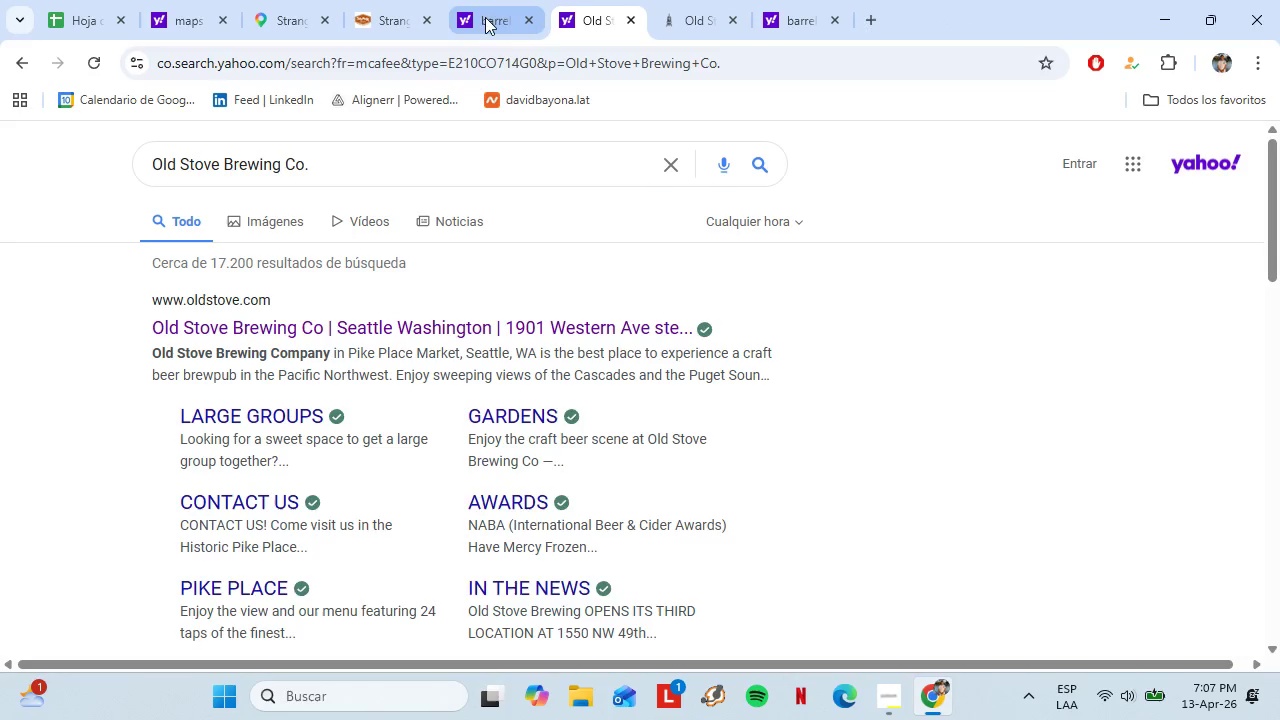 
left_click([491, 14])
 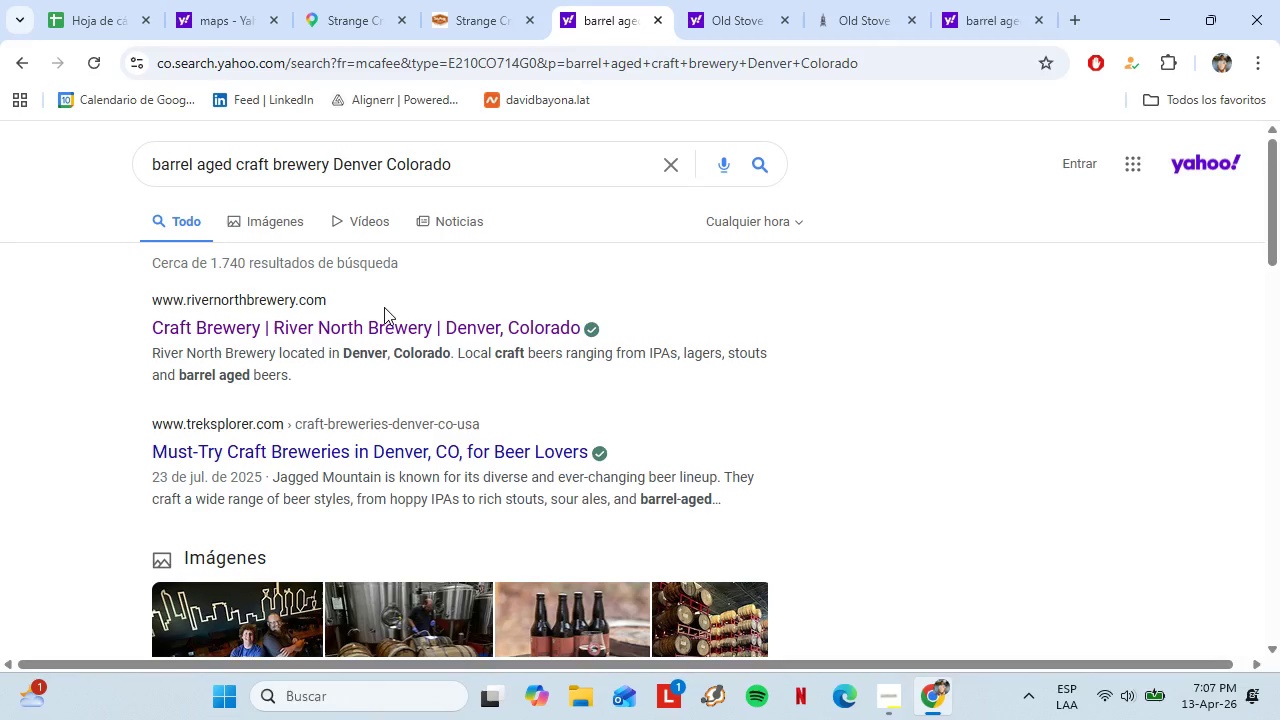 
scroll: coordinate [376, 317], scroll_direction: down, amount: 5.0
 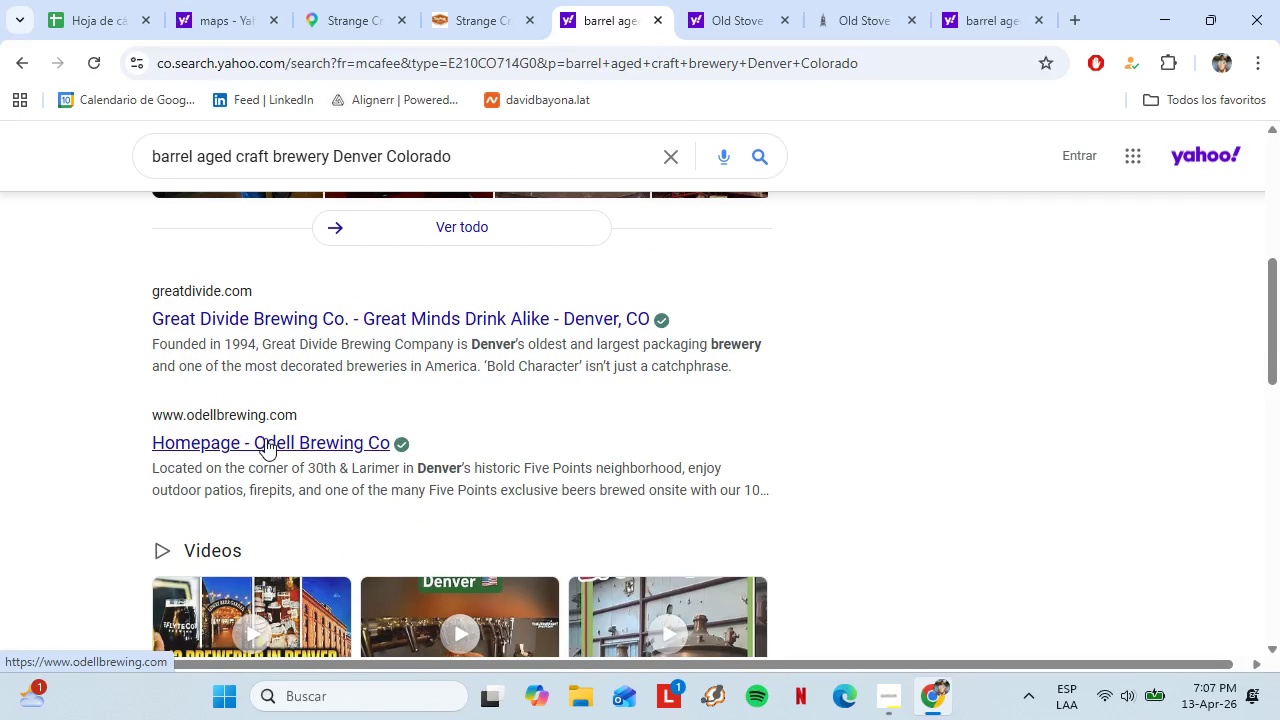 
left_click([264, 439])
 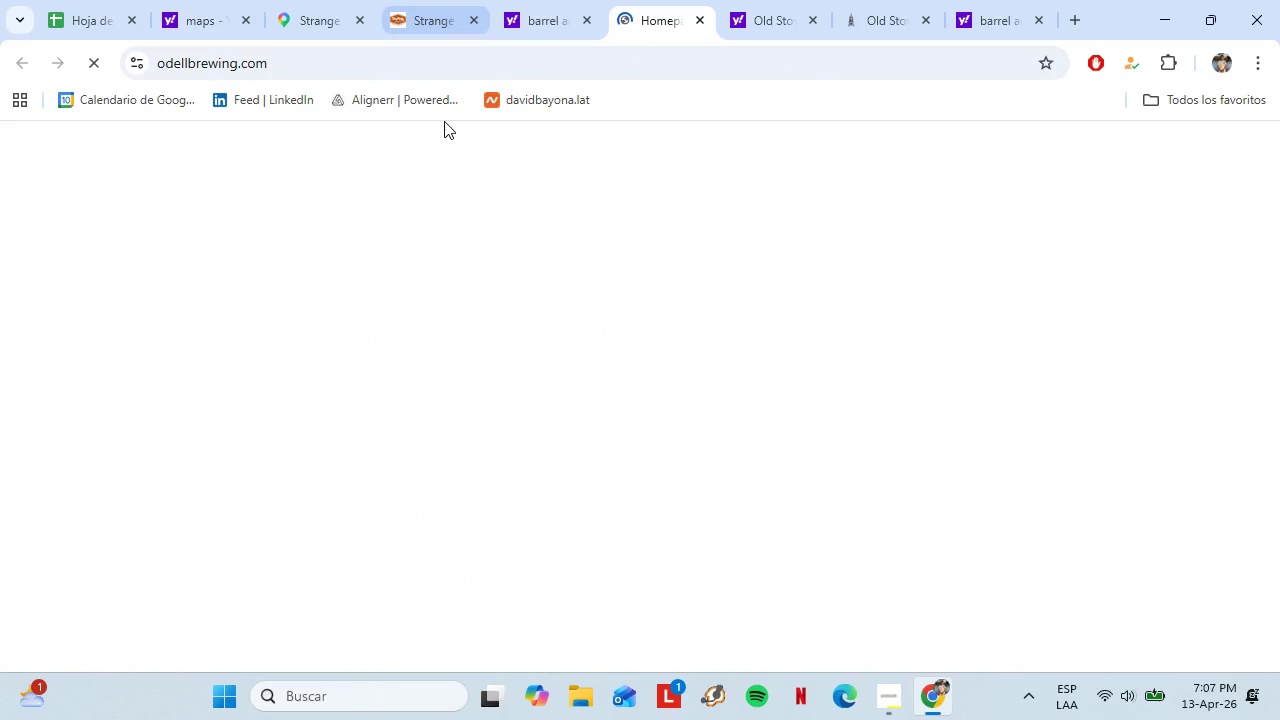 
left_click([536, 0])
 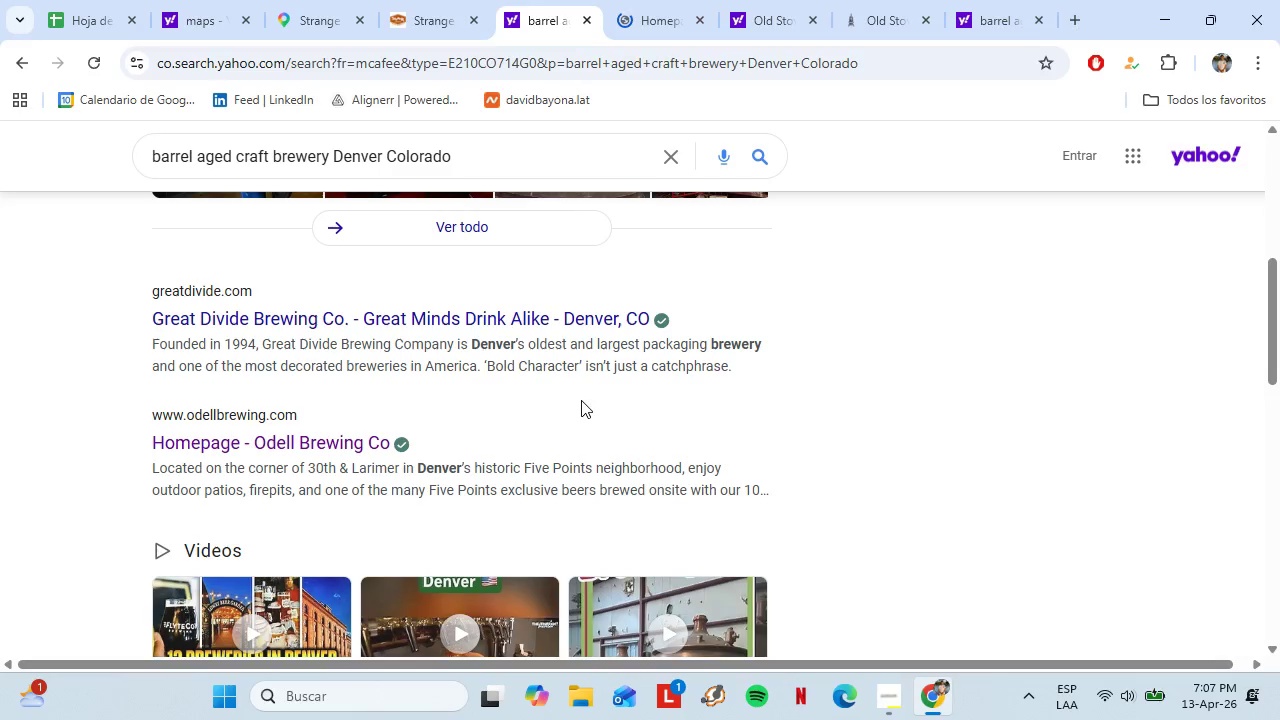 
left_click([586, 155])
 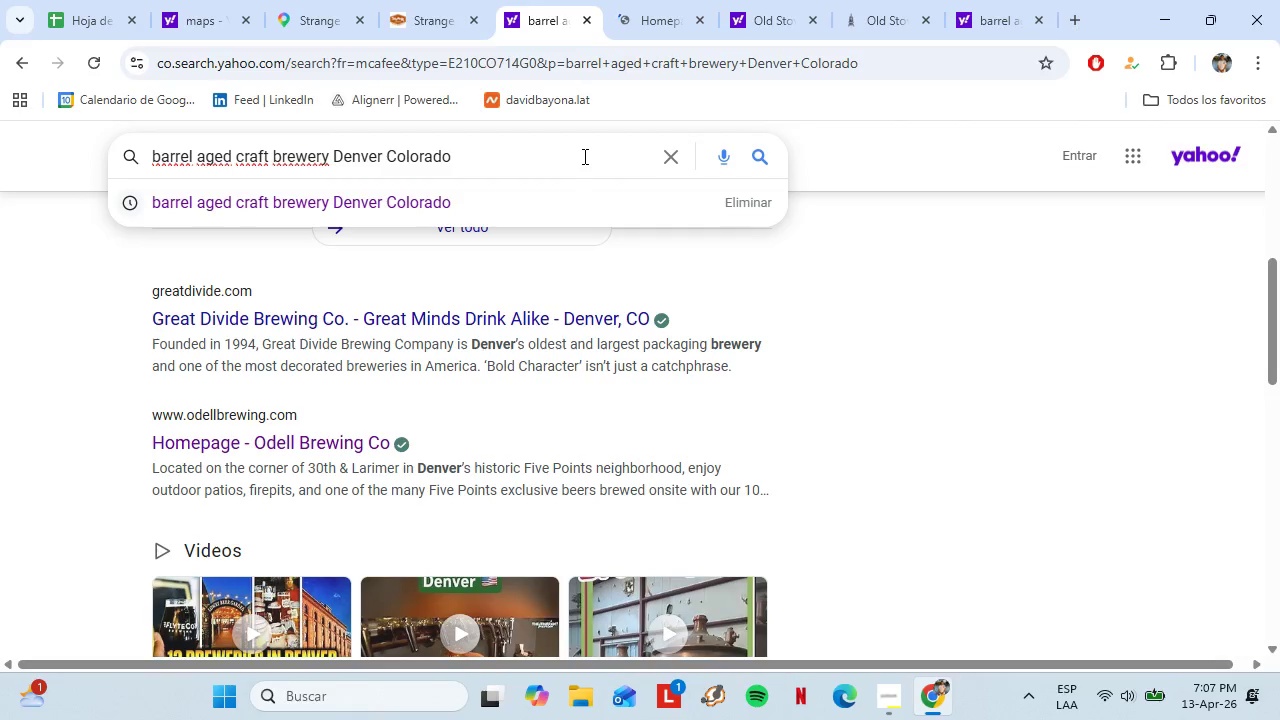 
key(Shift+9)
 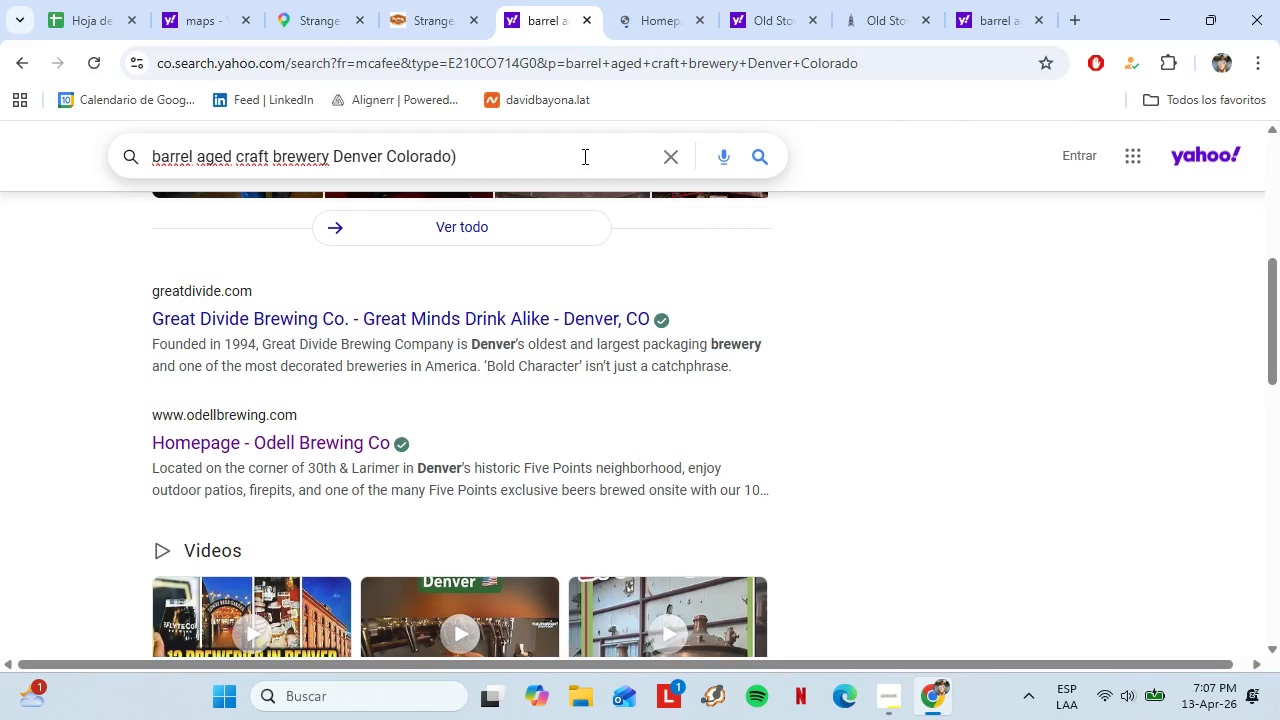 
hold_key(key=ArrowLeft, duration=1.5)
 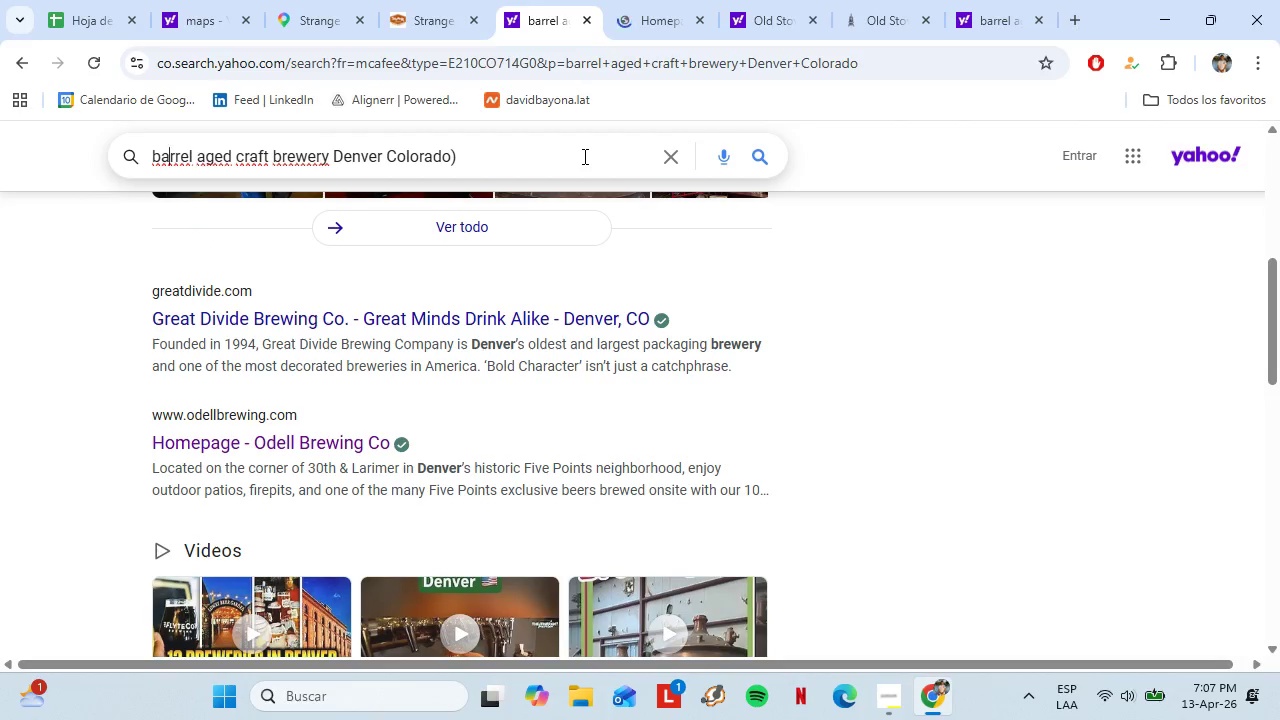 
key(ArrowLeft)
 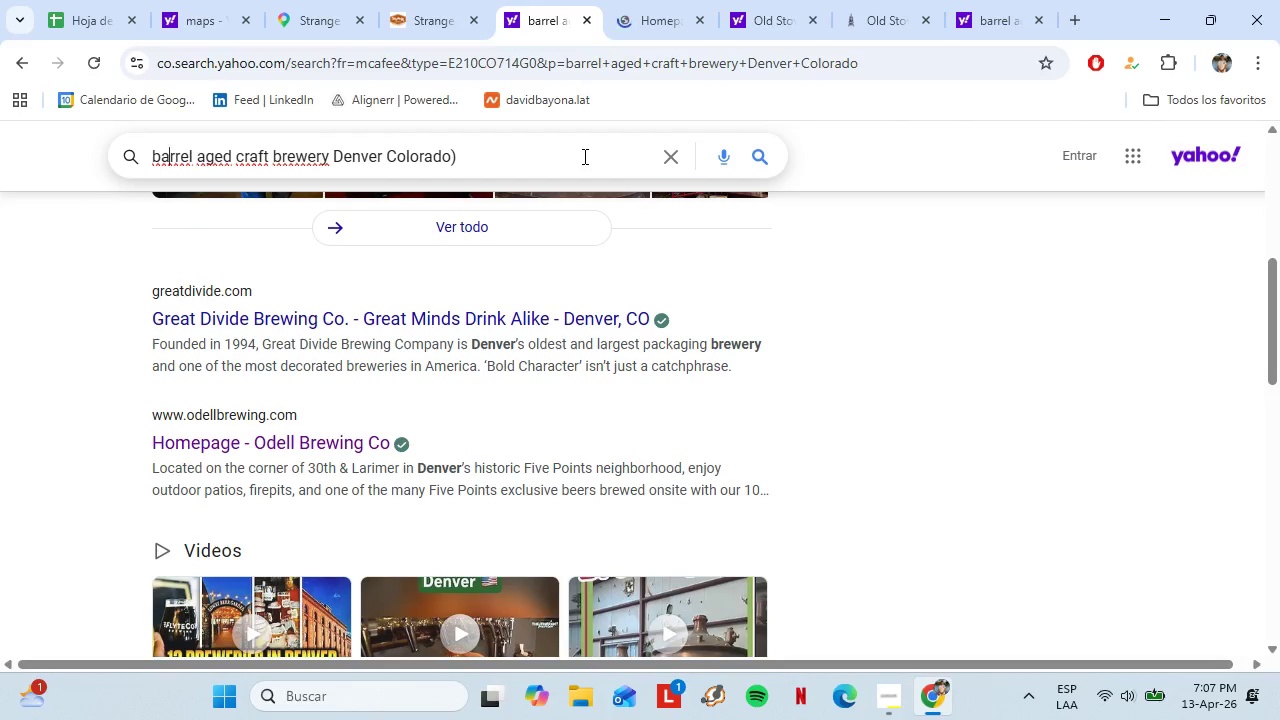 
key(ArrowLeft)
 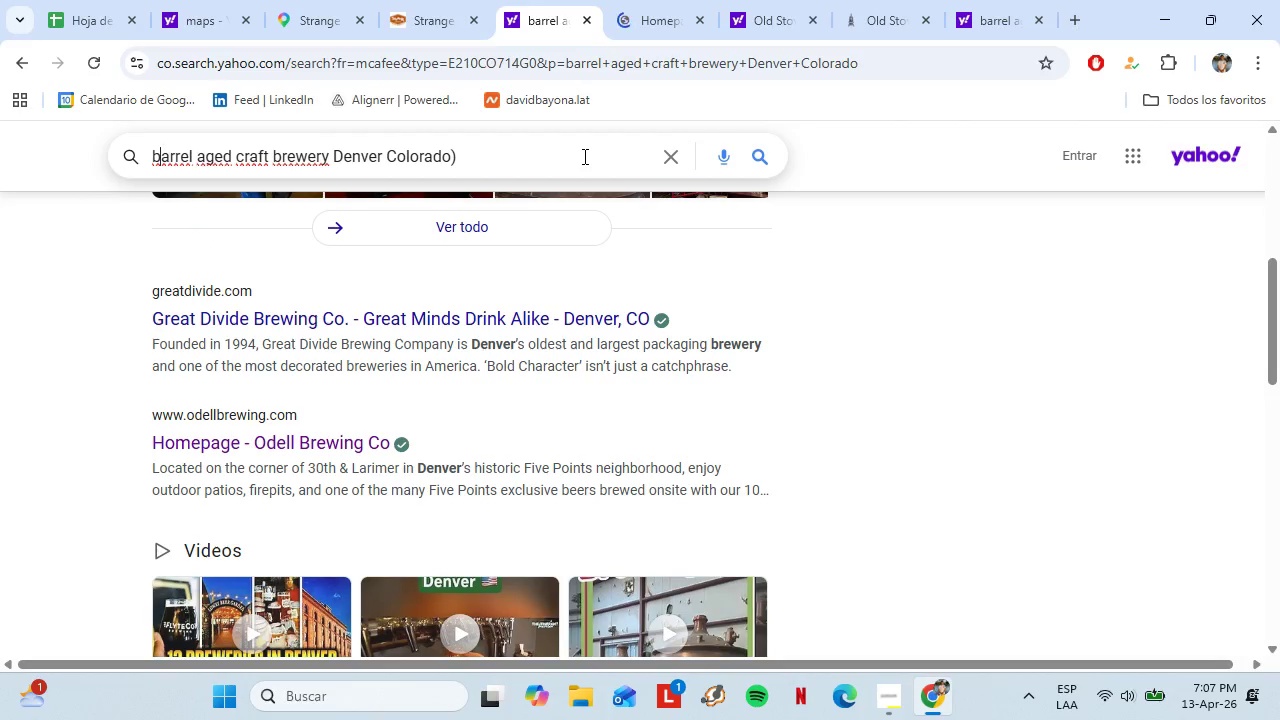 
key(ArrowLeft)
 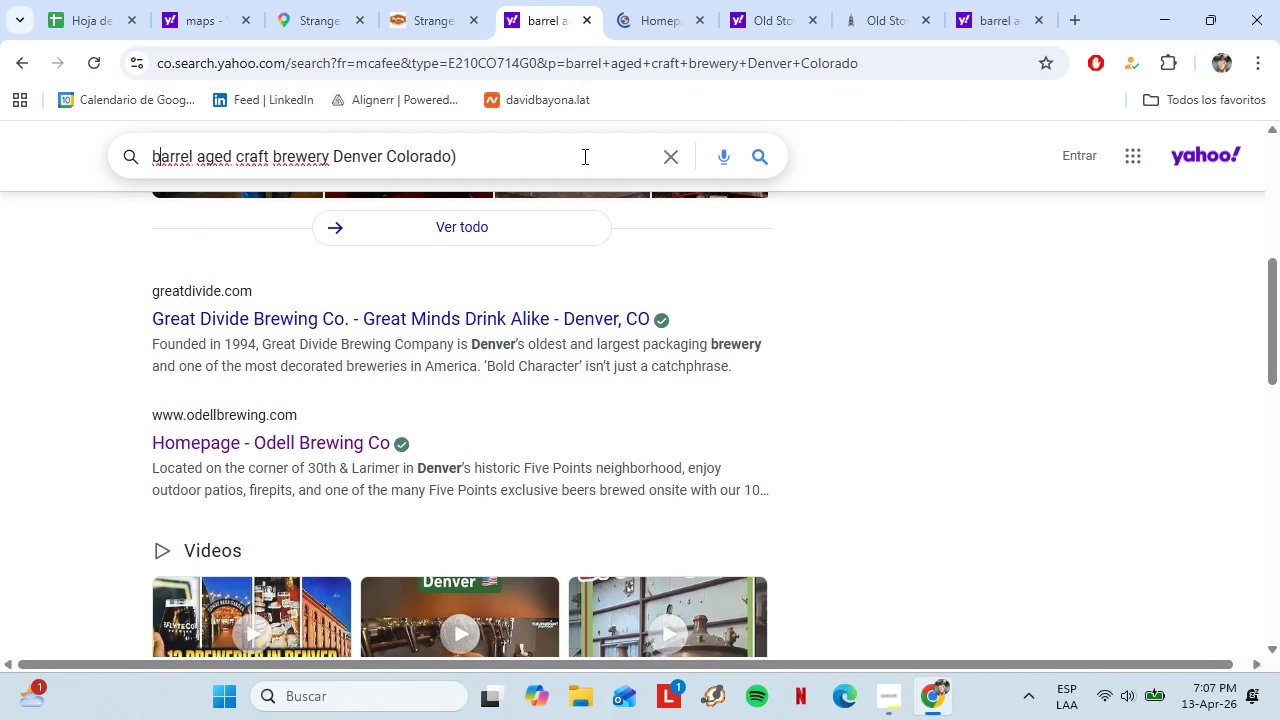 
key(ArrowLeft)
 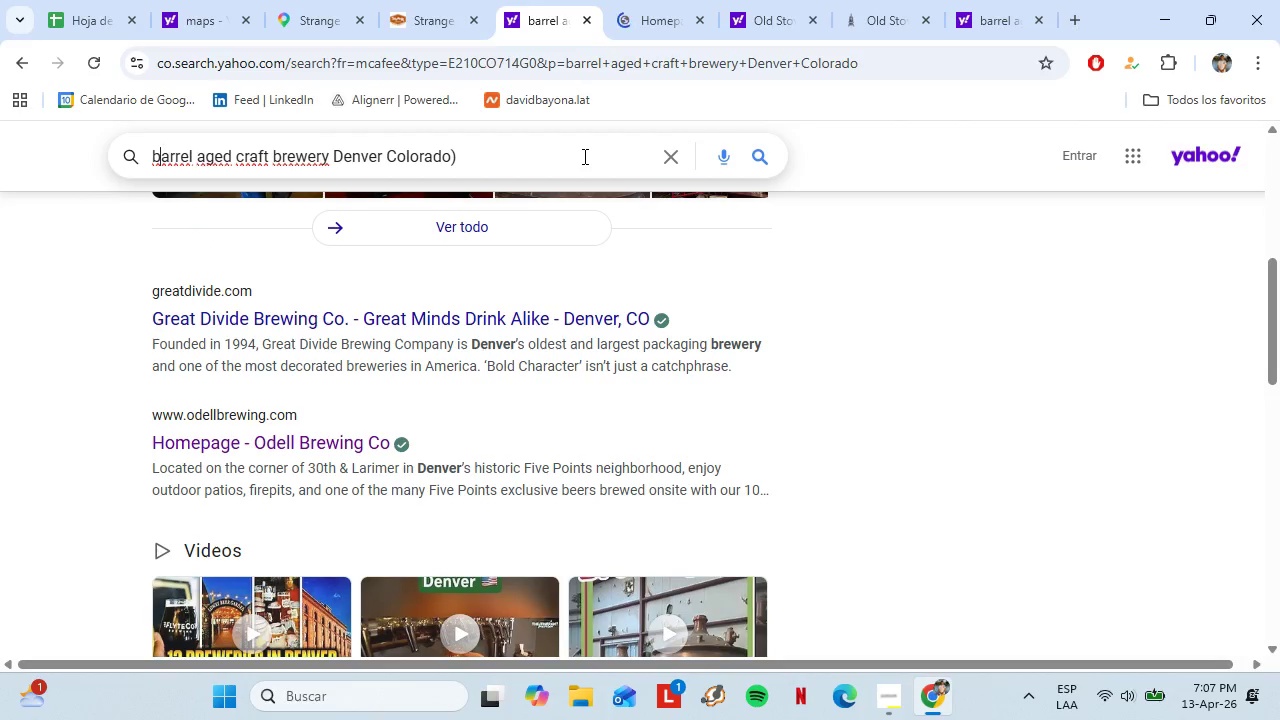 
key(ArrowLeft)
 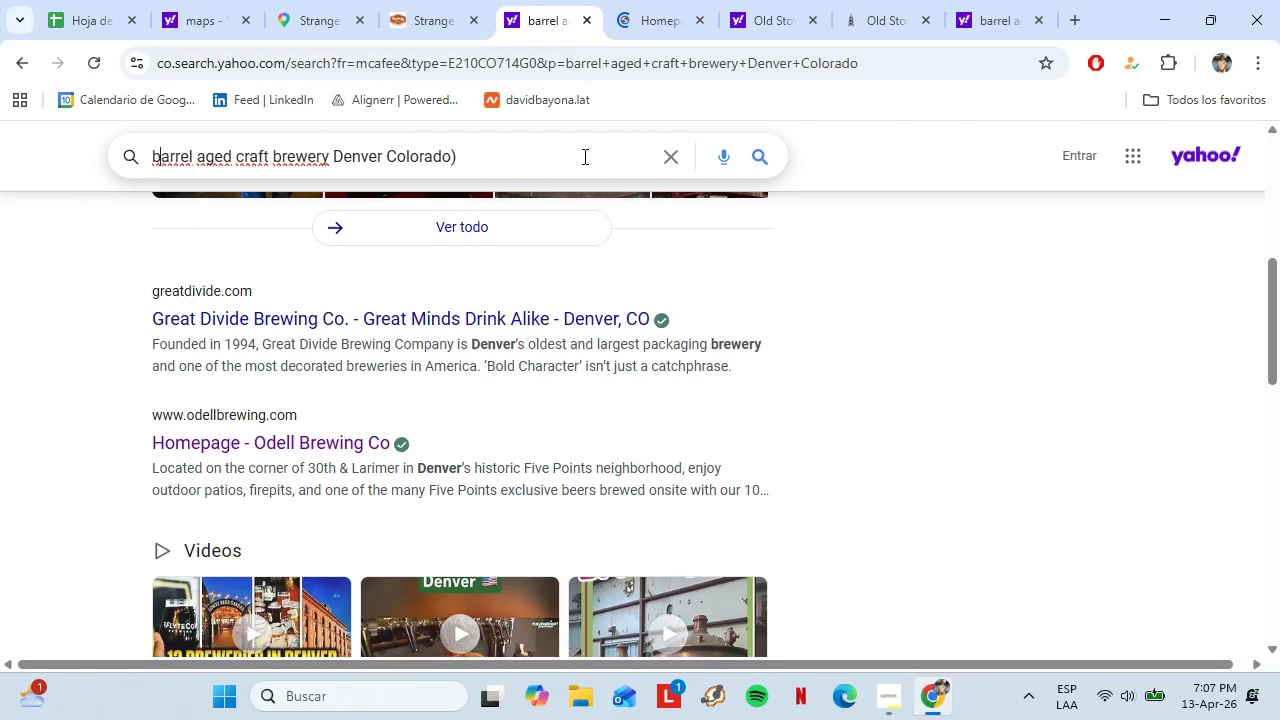 
key(ArrowLeft)
 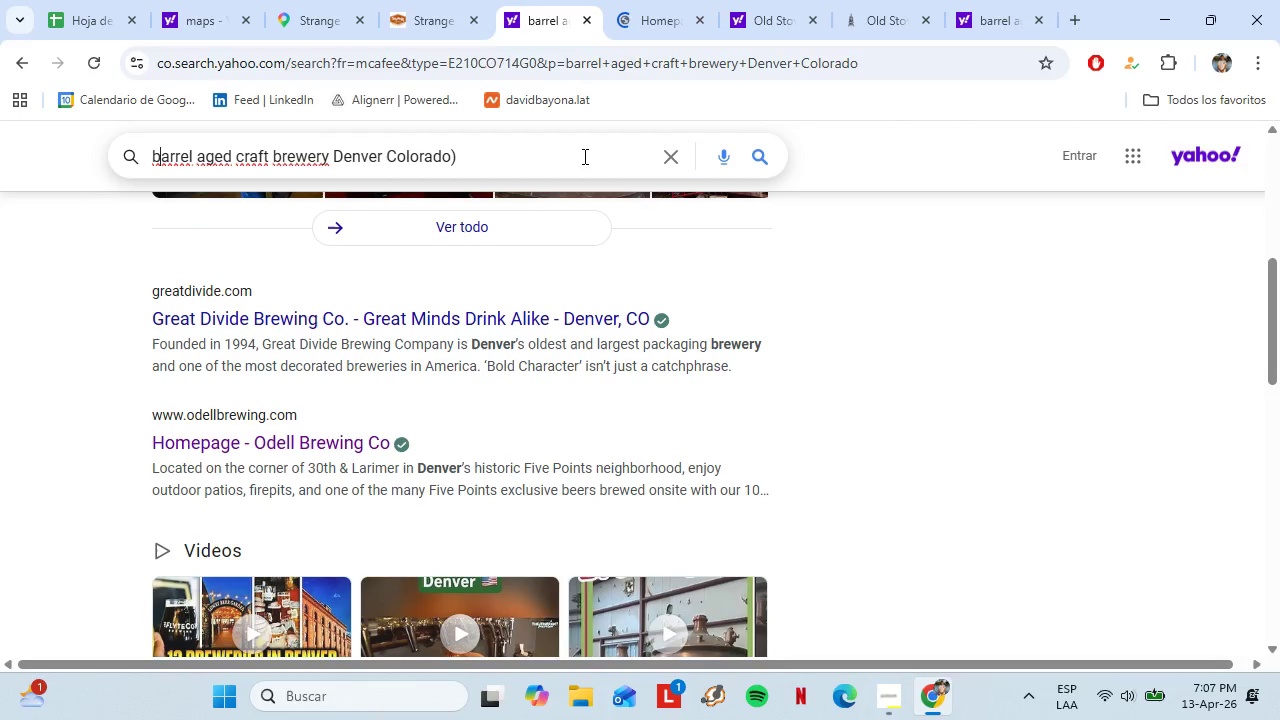 
key(ArrowLeft)
 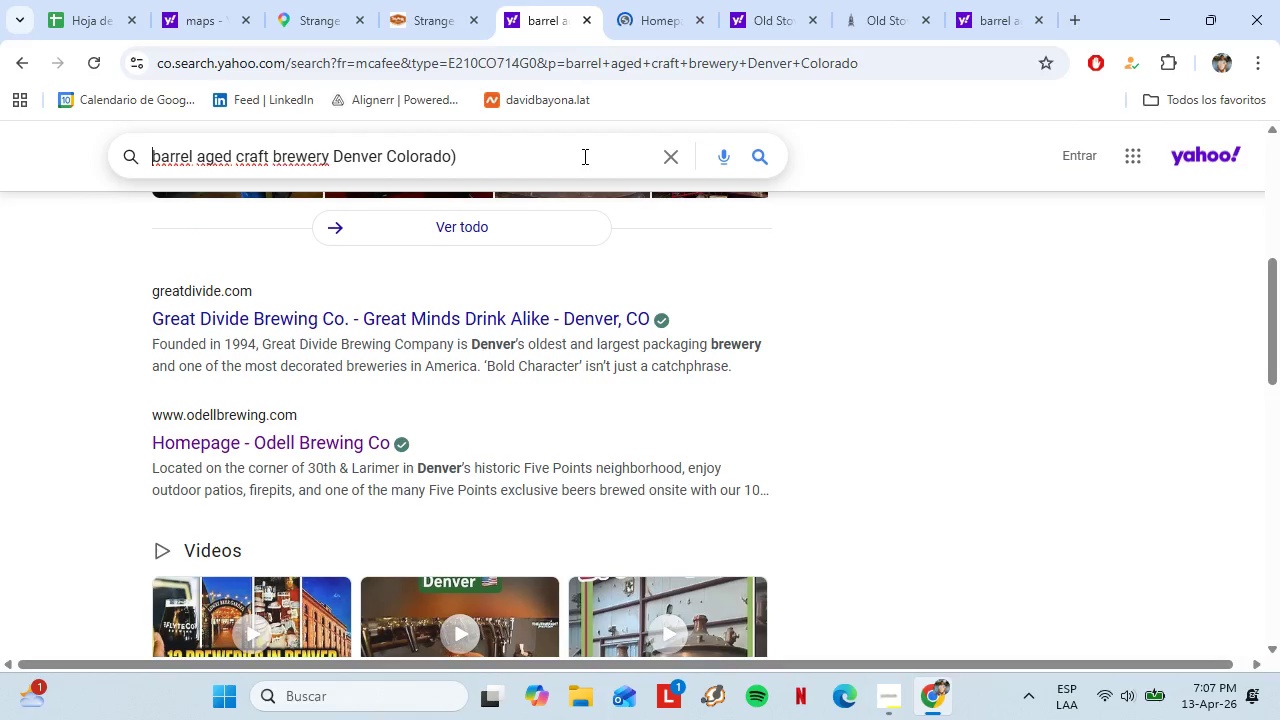 
key(ArrowLeft)
 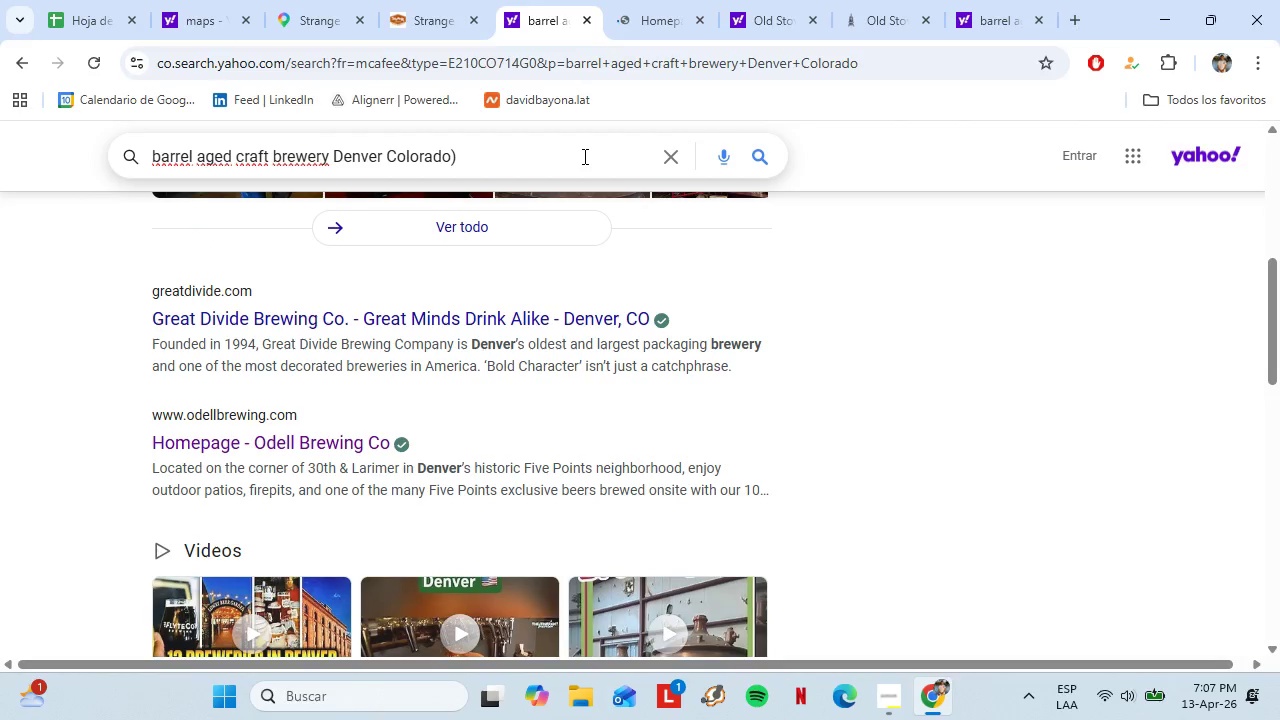 
key(Shift+8)
 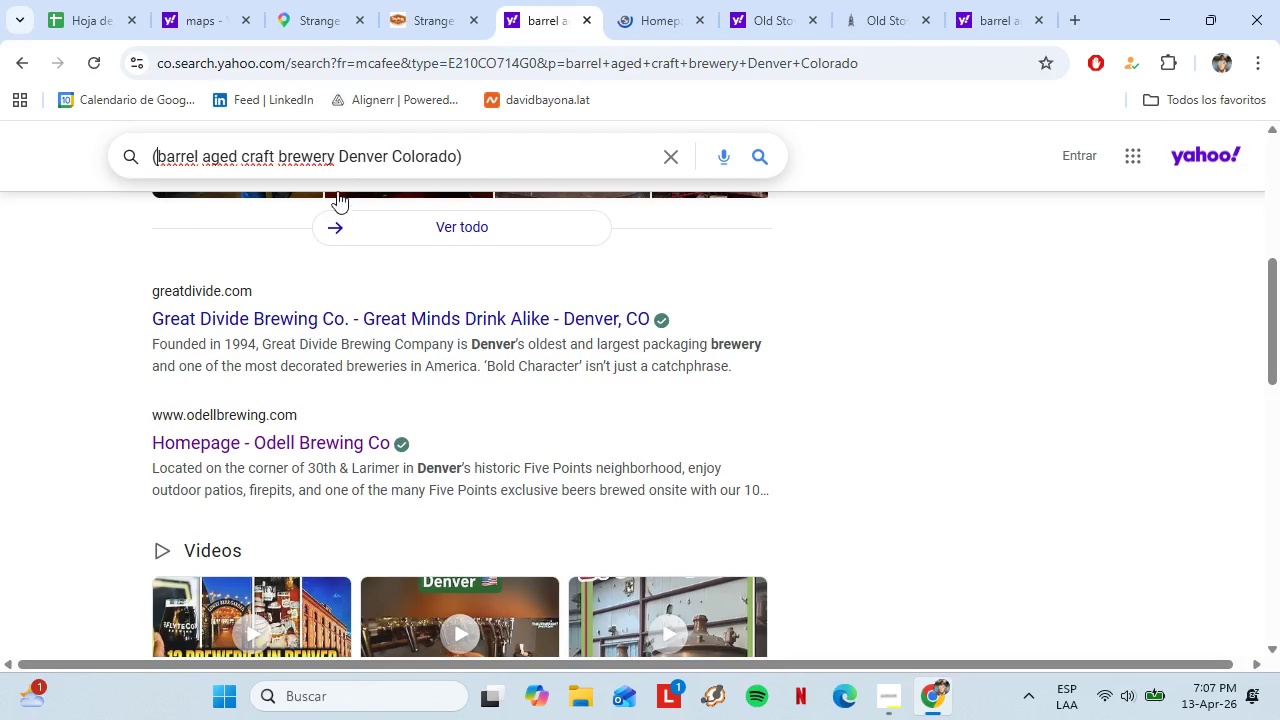 
left_click([336, 161])
 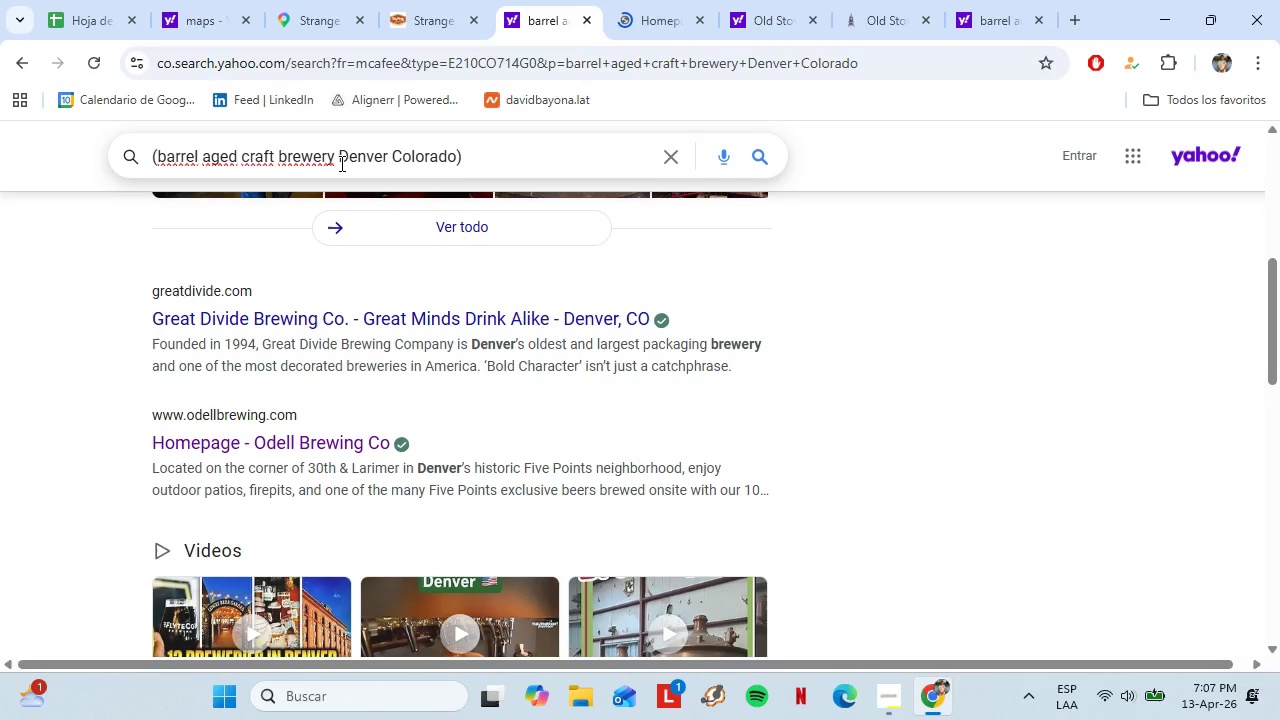 
type(( AND )
 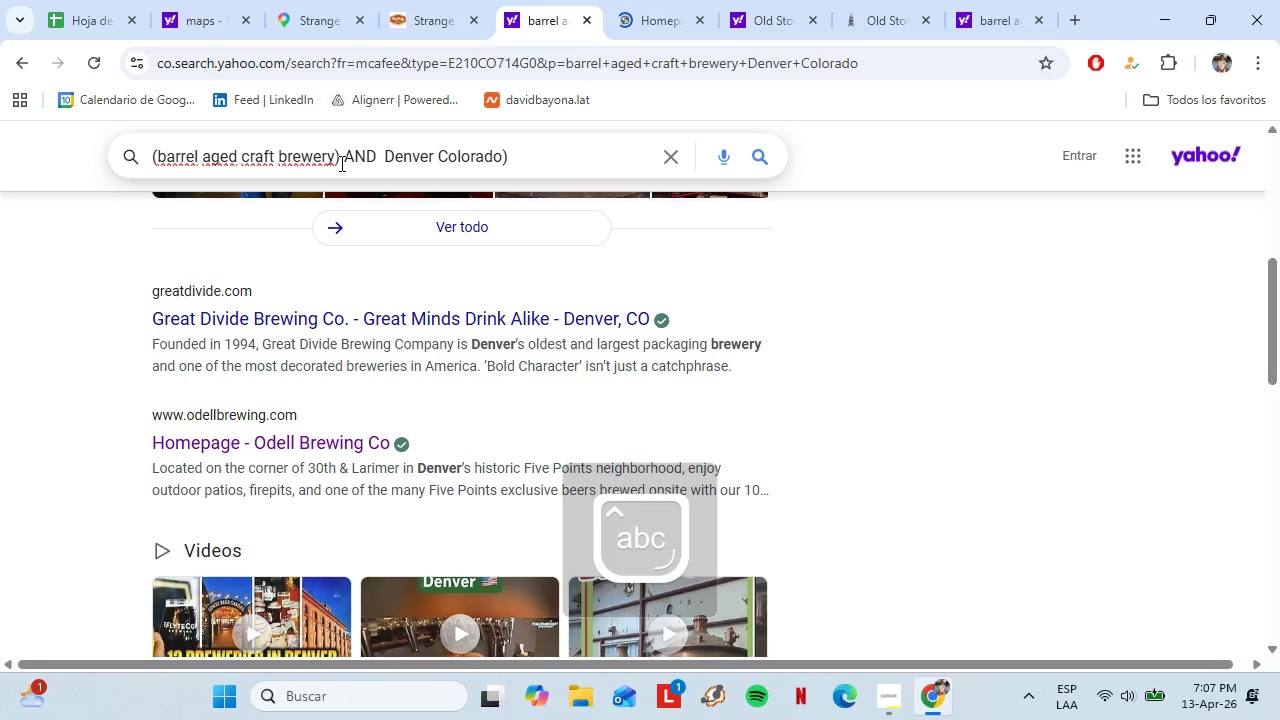 
key(ArrowRight)
 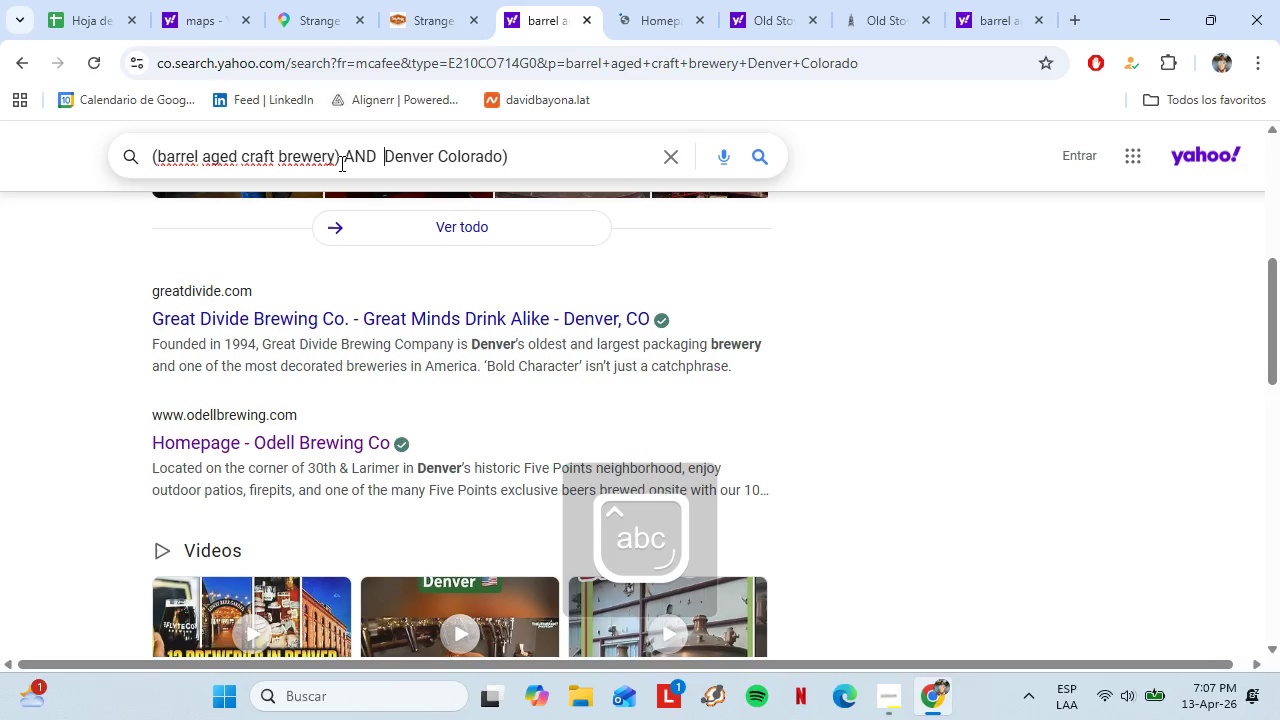 
key(Shift+8)
 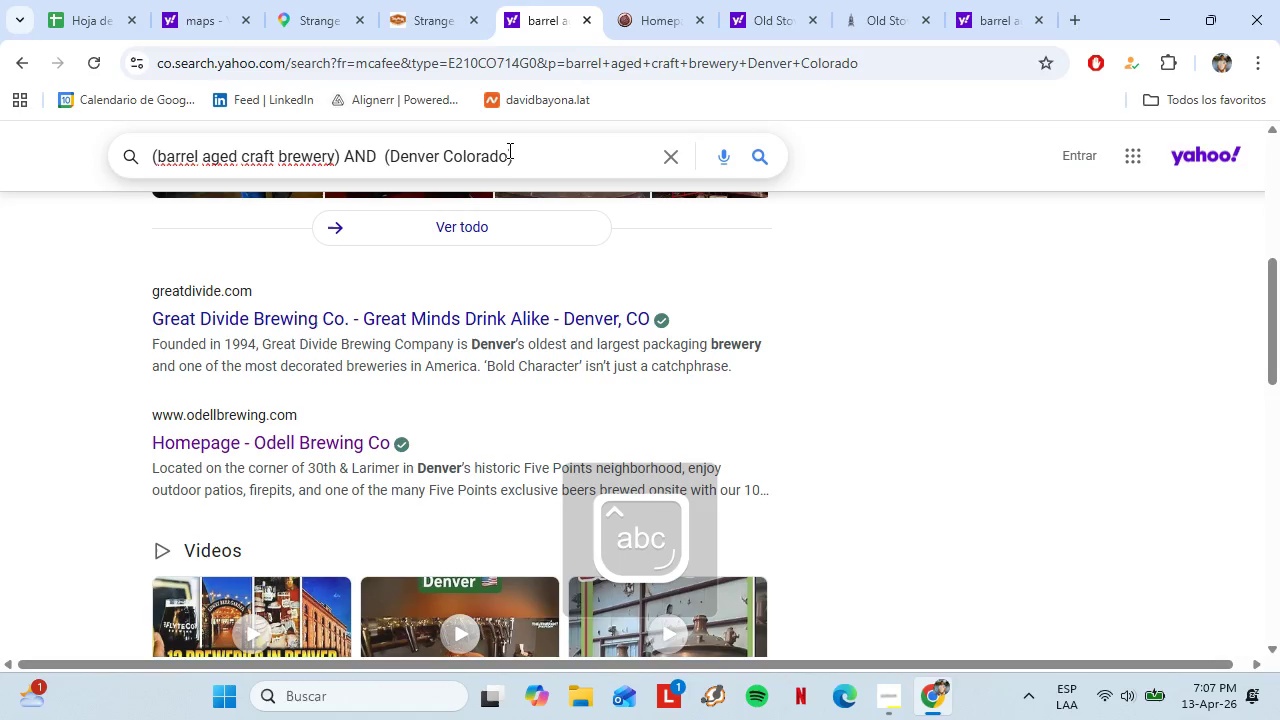 
left_click([506, 150])
 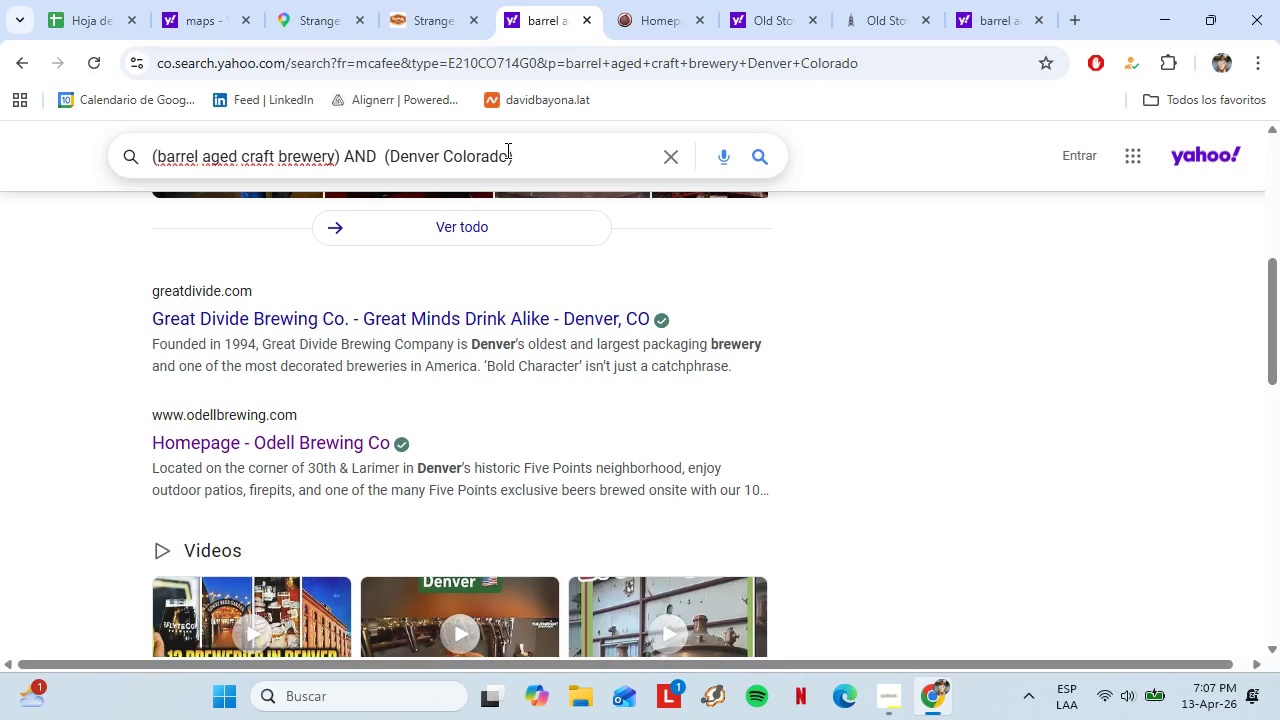 
type( o)
key(Backspace)
type(ro)
key(Backspace)
key(Backspace)
type(or )
 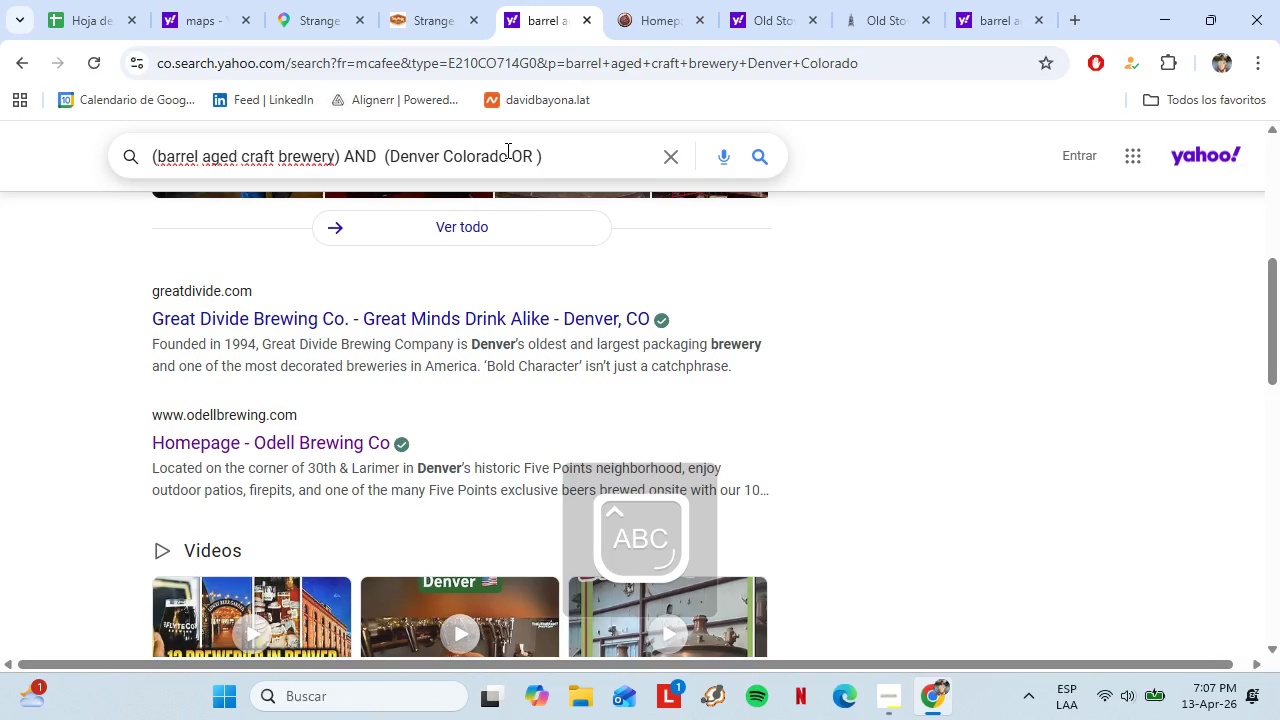 
hold_key(key=CapsLock, duration=1.84)
 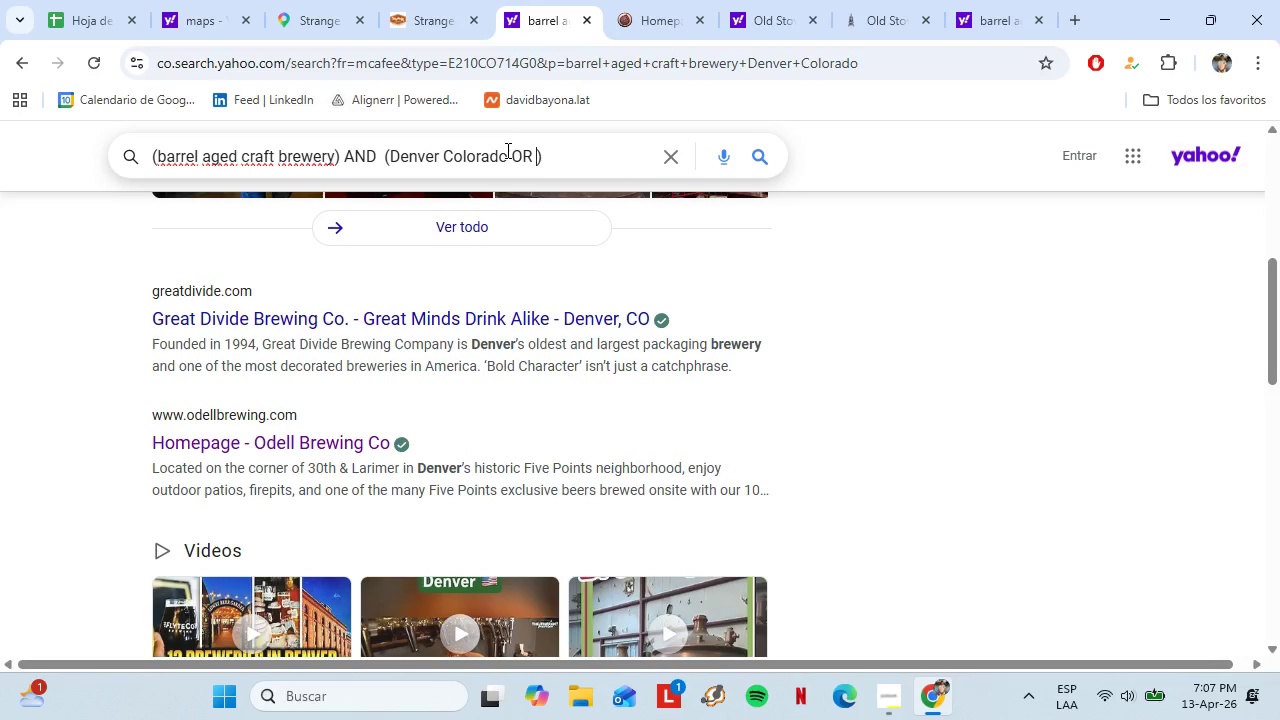 
wait(6.95)
 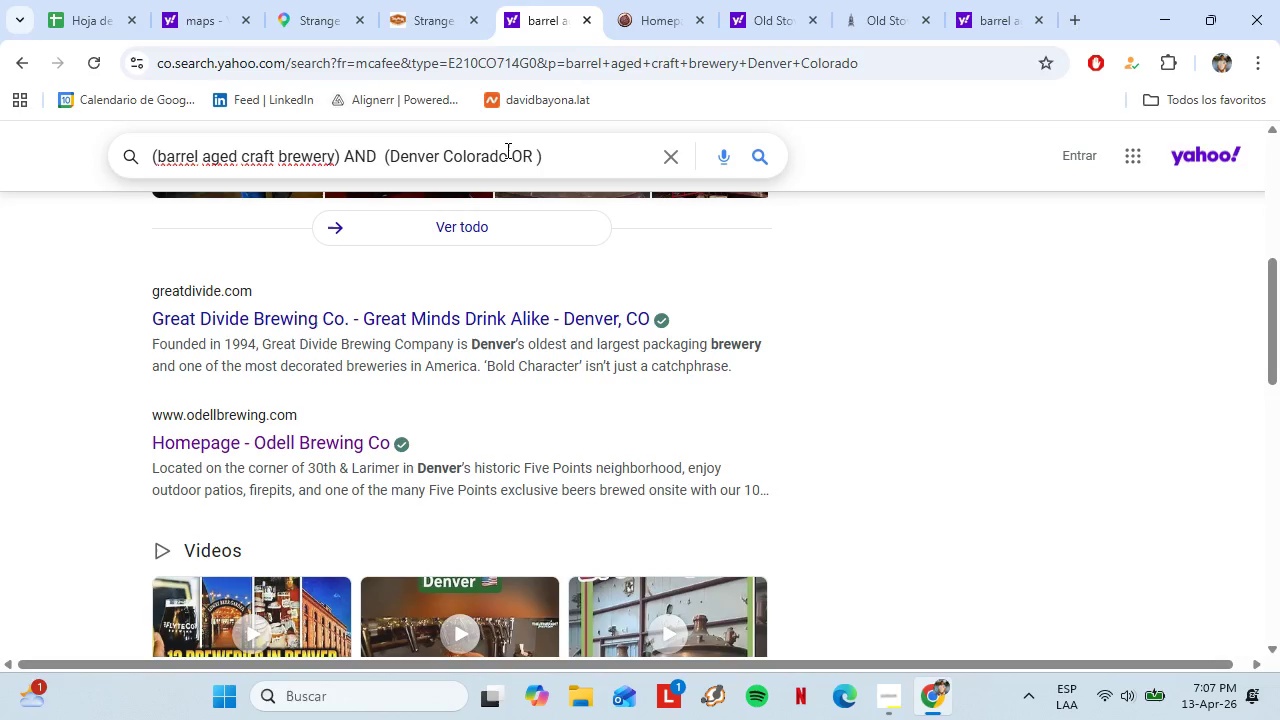 
type(BEN)
key(Backspace)
key(Backspace)
type(end Oregon o)
key(Backspace)
type(OR )
 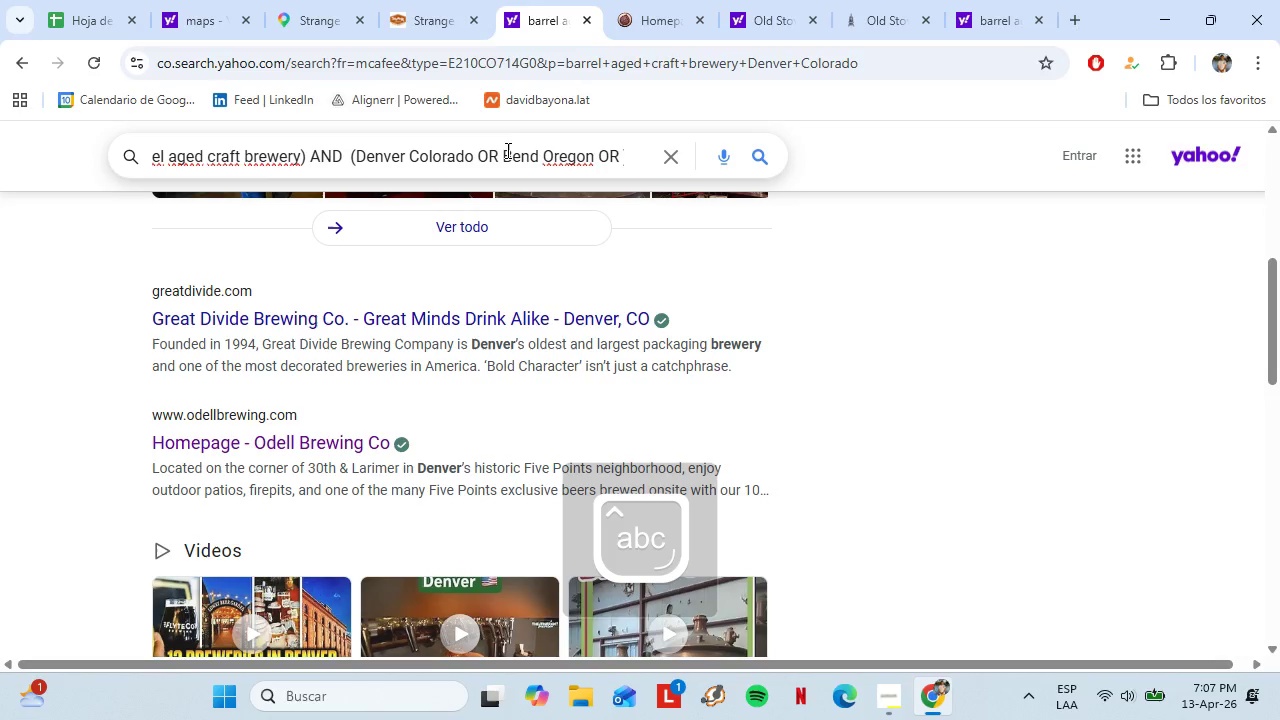 
left_click([506, 150])
 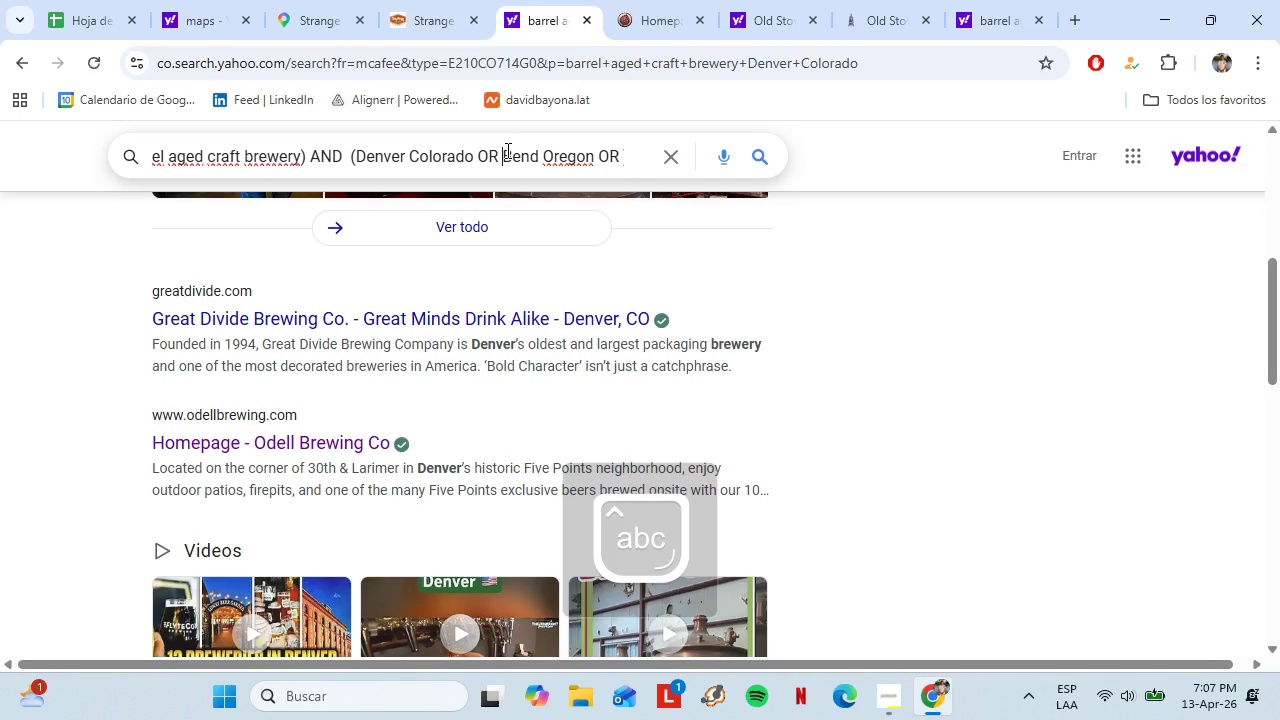 
key(BracketLeft)
 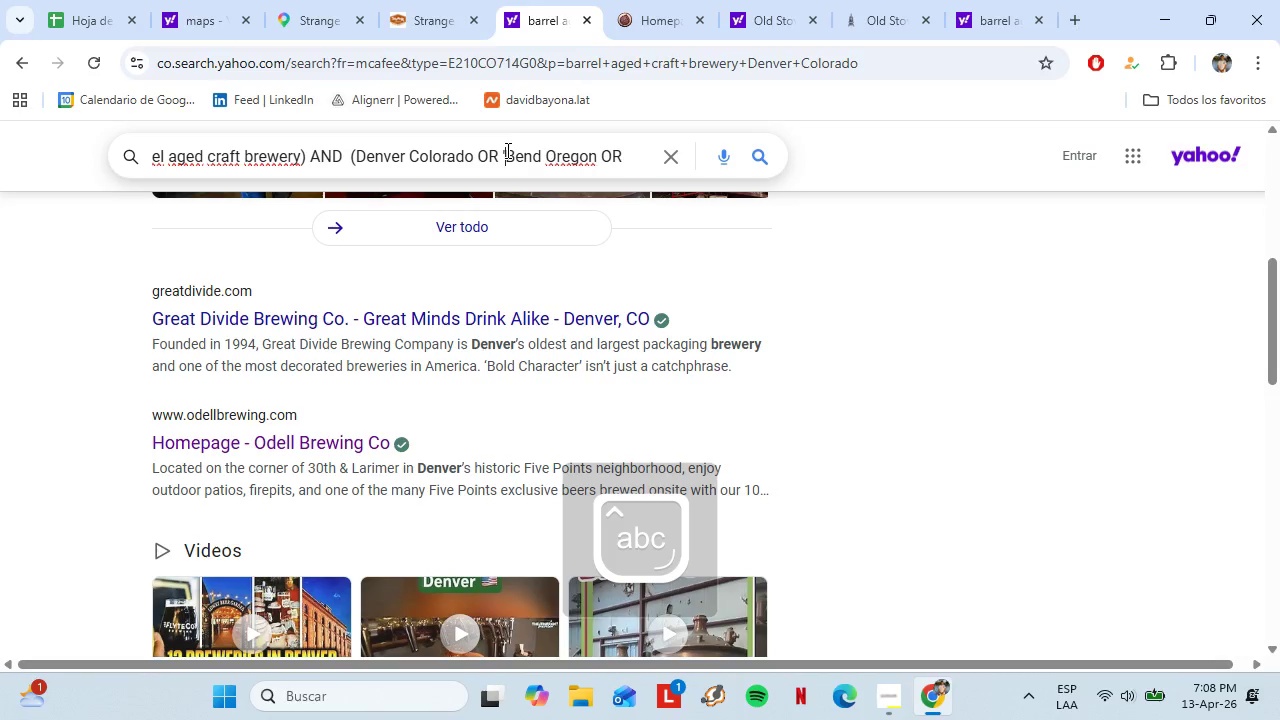 
key(Shift+ShiftRight)
 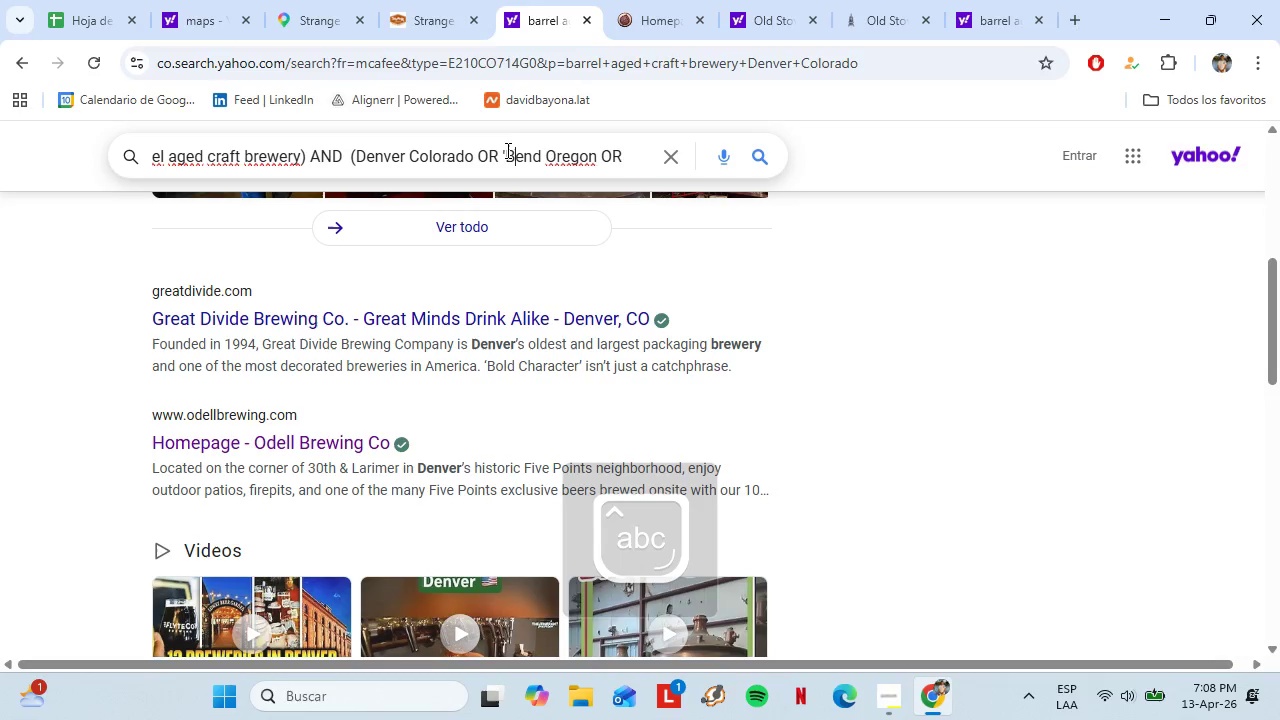 
hold_key(key=ArrowRight, duration=0.78)
 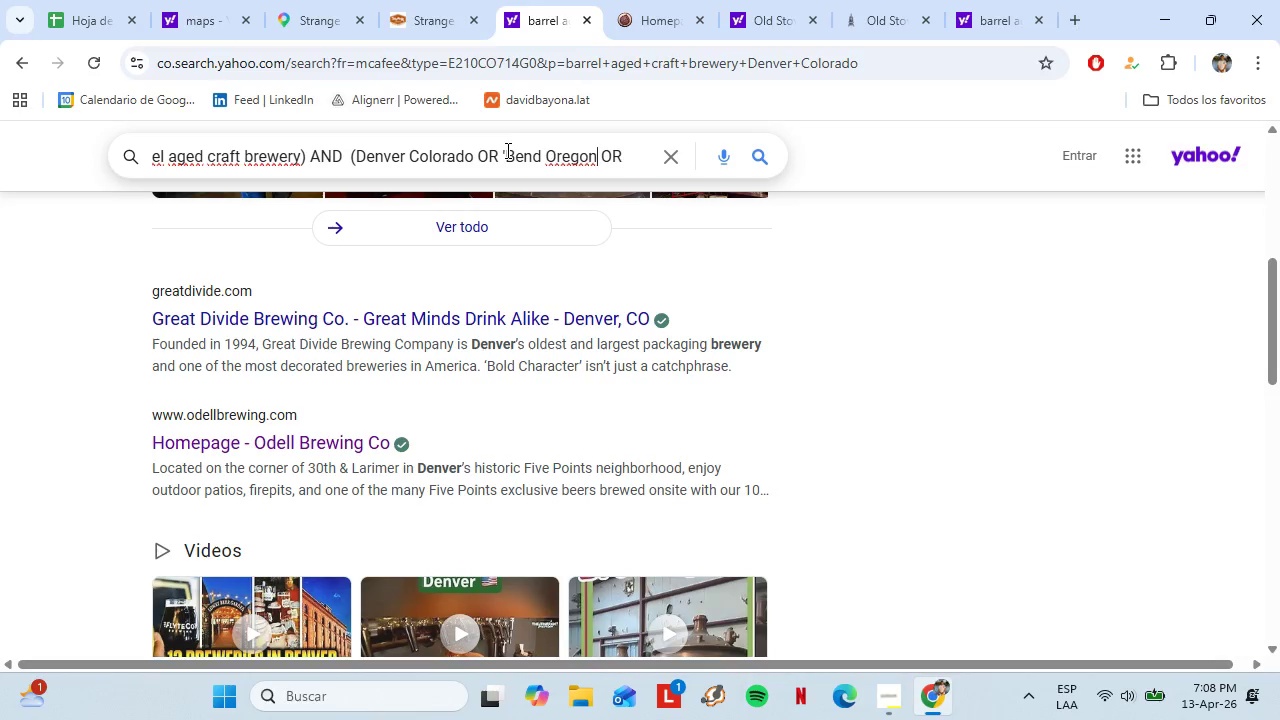 
key(ArrowRight)
 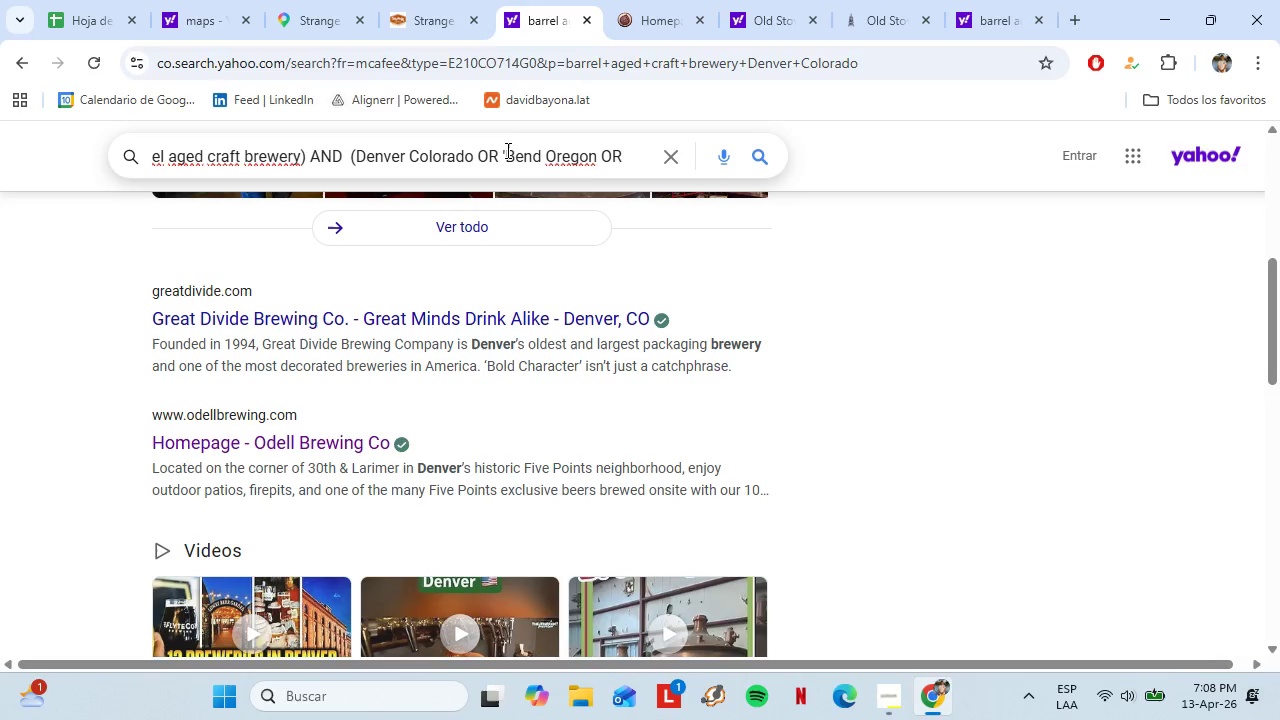 
key(BracketLeft)
 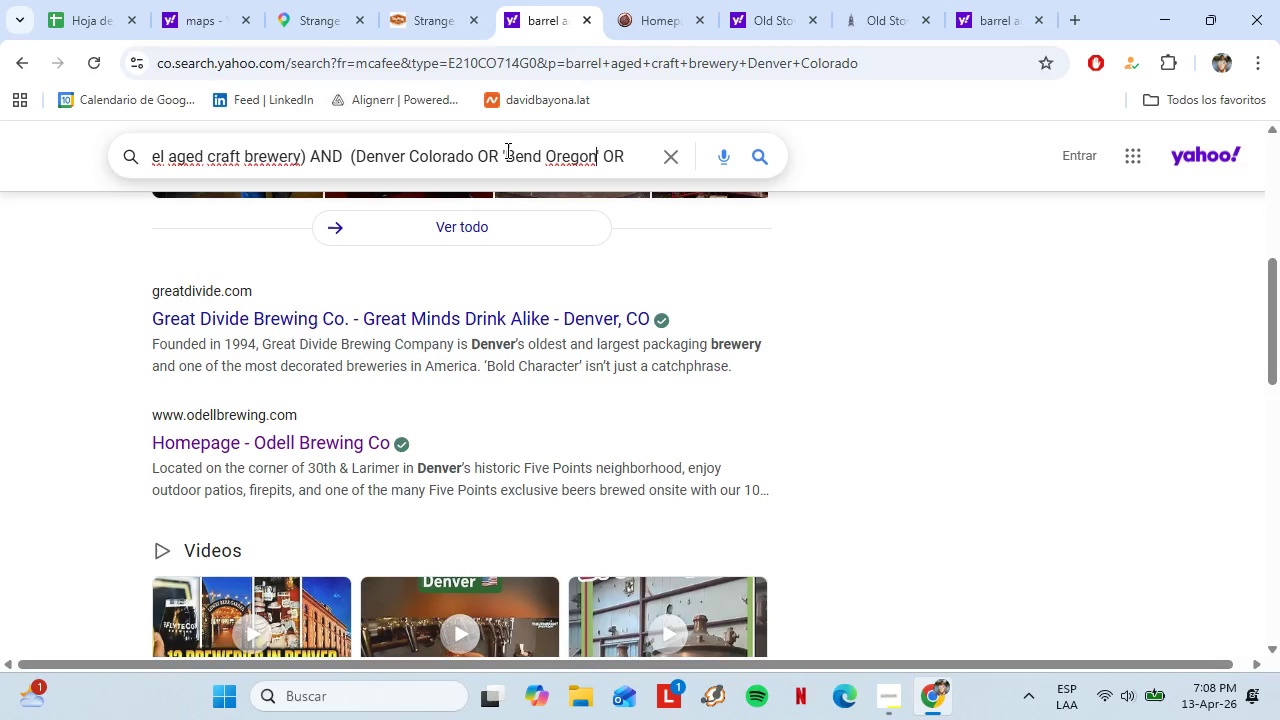 
hold_key(key=ArrowLeft, duration=1.0)
 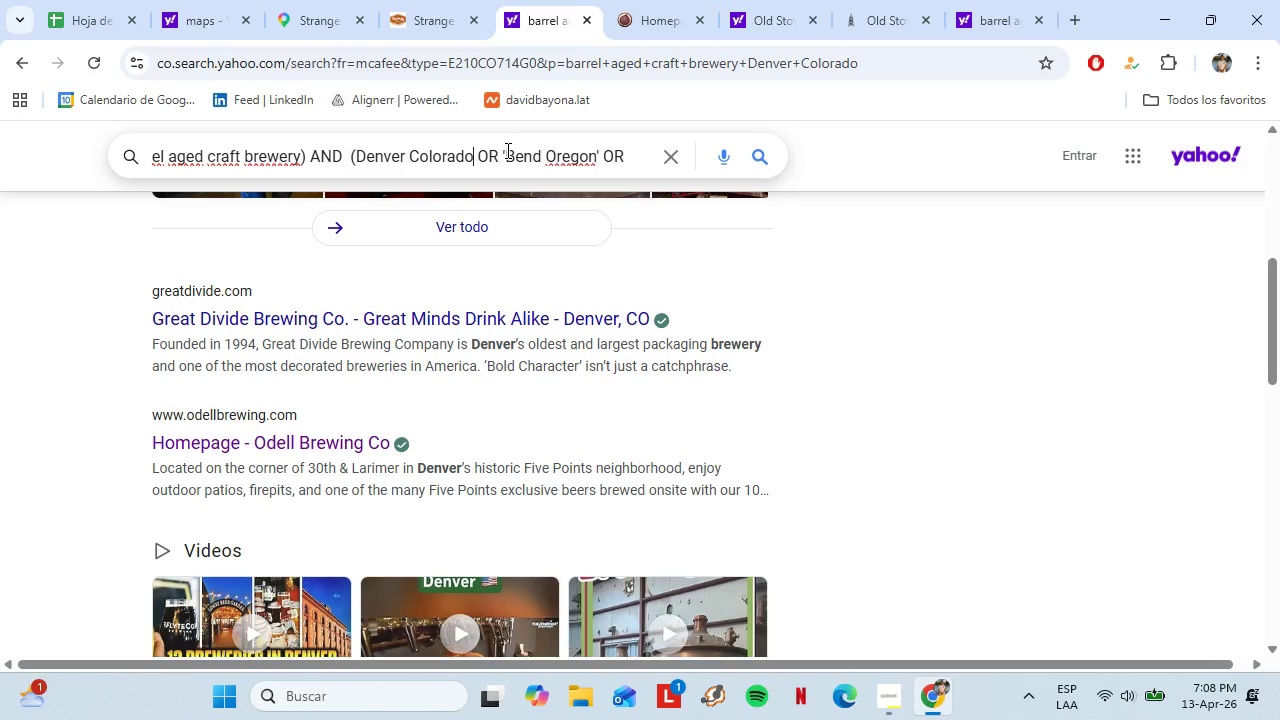 
hold_key(key=ArrowLeft, duration=1.59)
 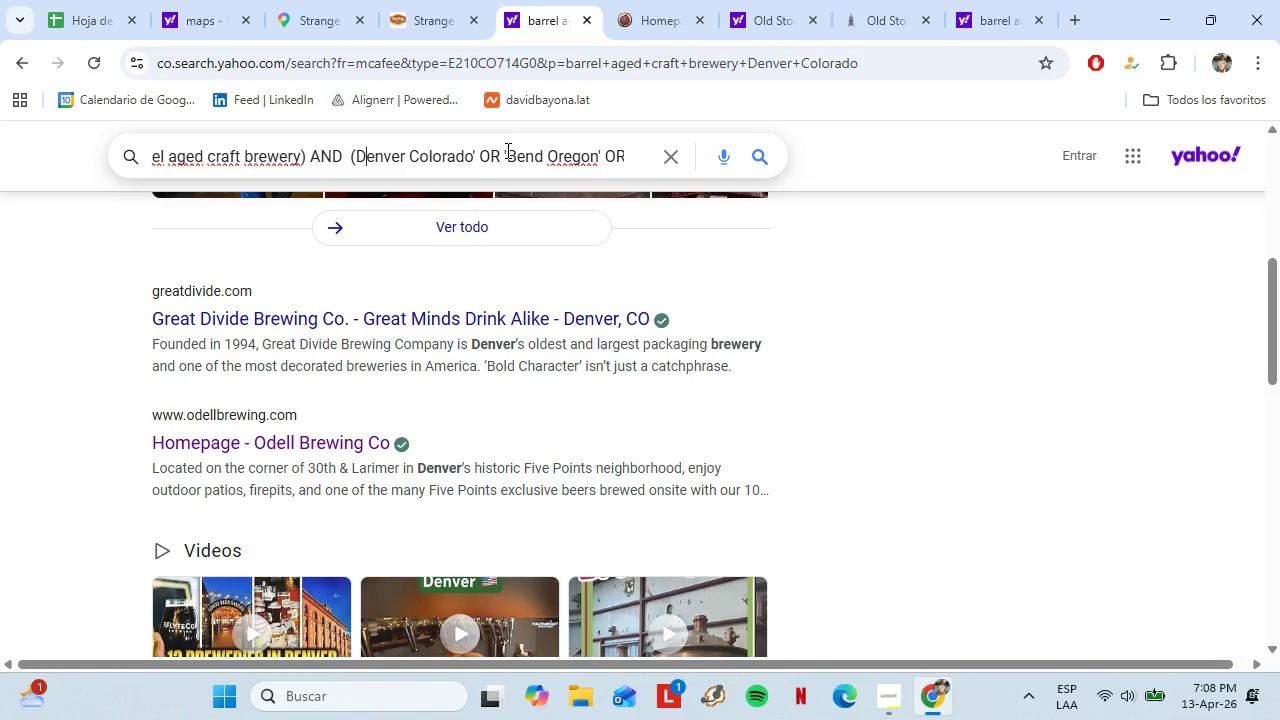 
key(ArrowRight)
 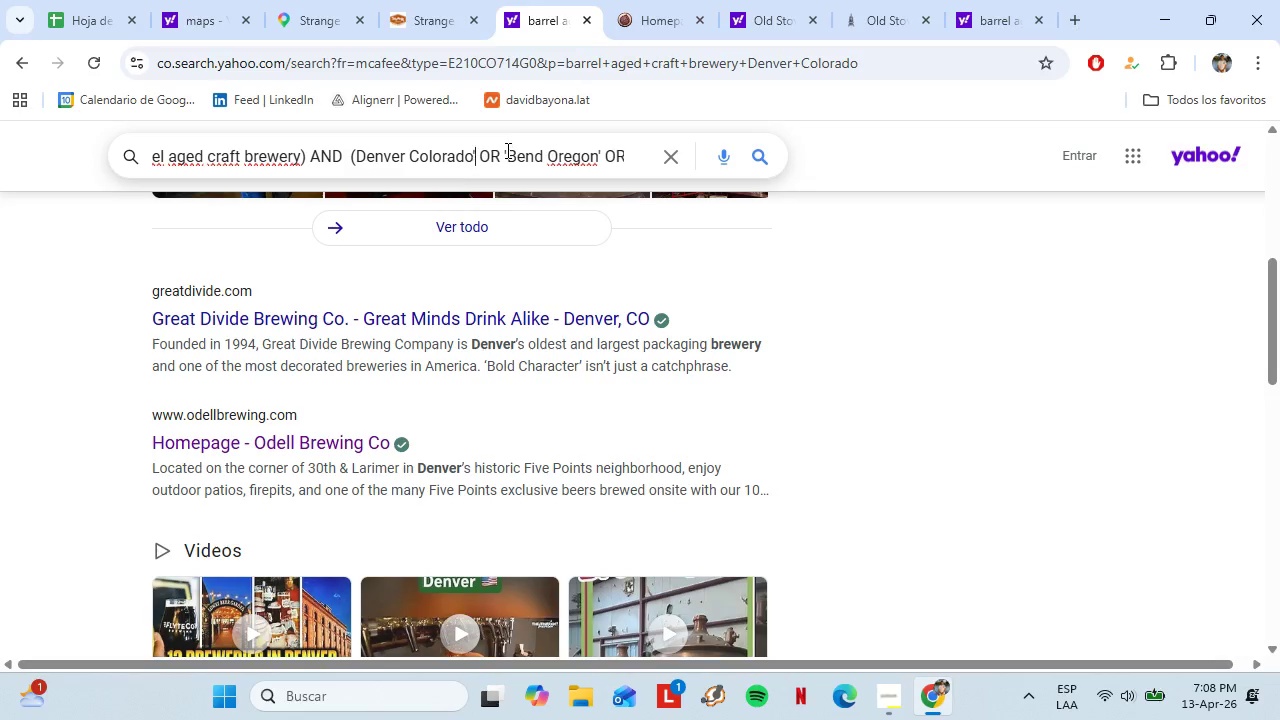 
key(BracketLeft)
 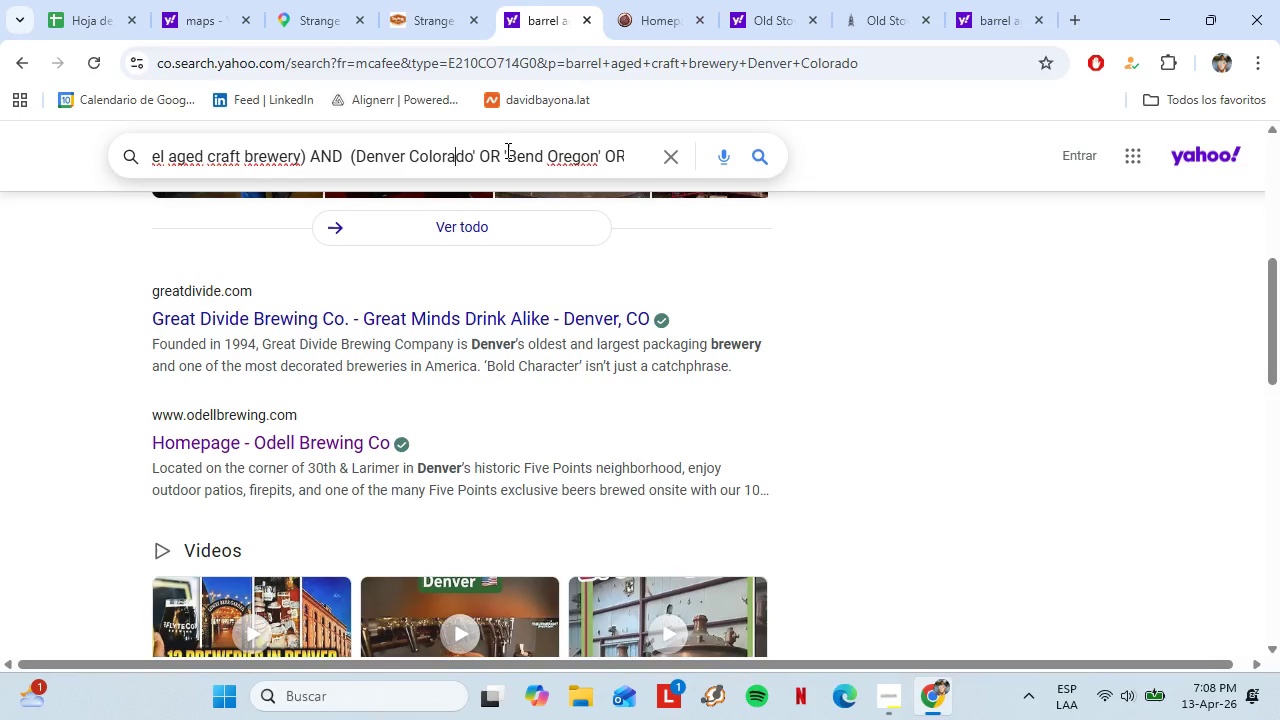 
hold_key(key=ArrowLeft, duration=0.39)
 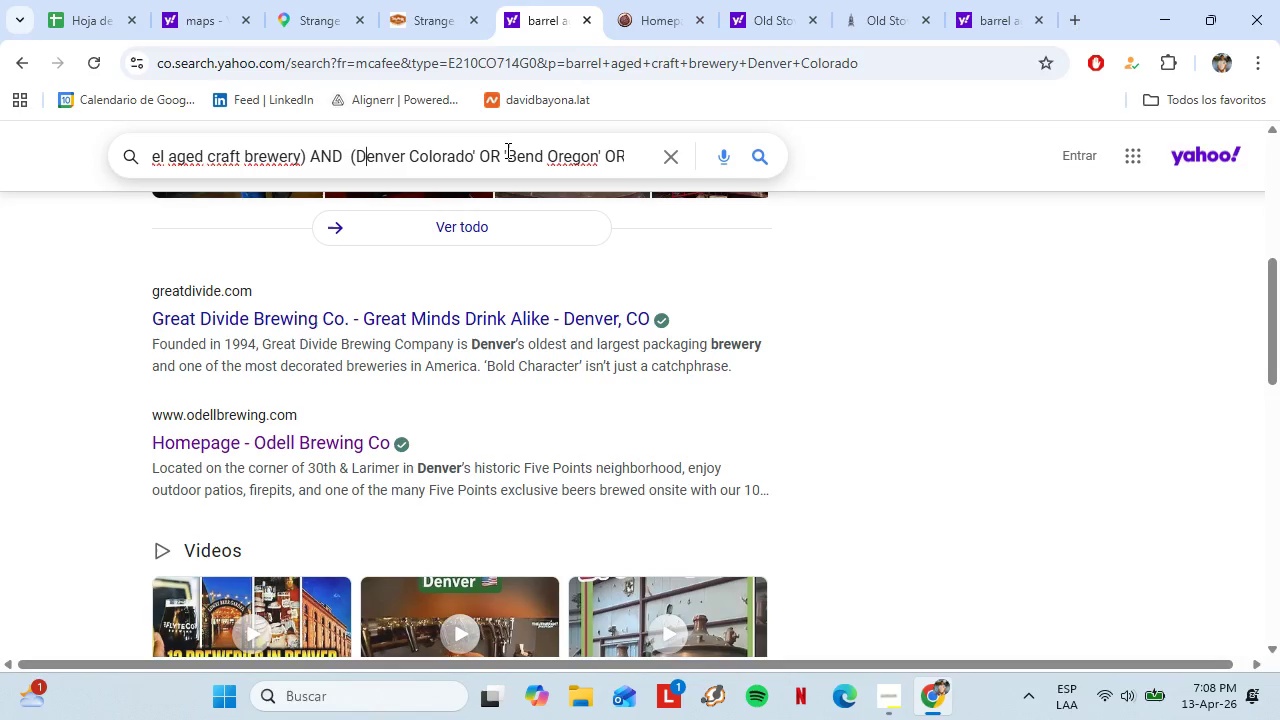 
key(ArrowLeft)
 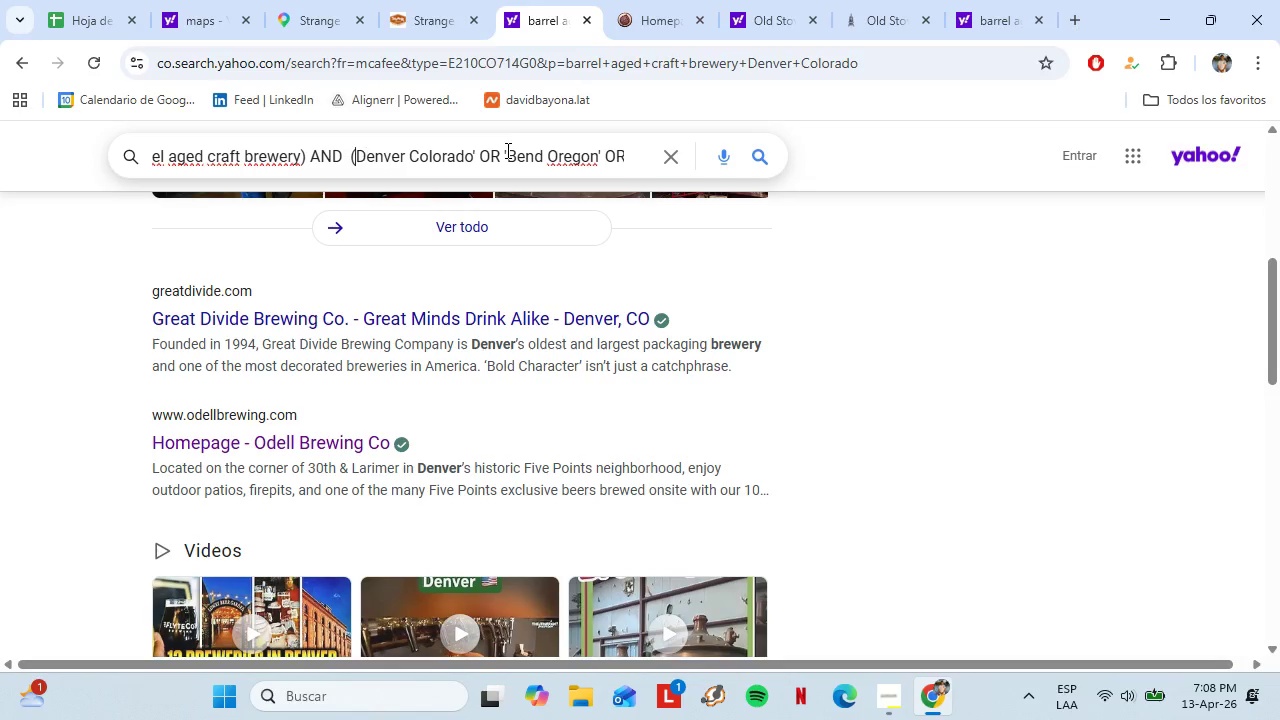 
key(ArrowLeft)
 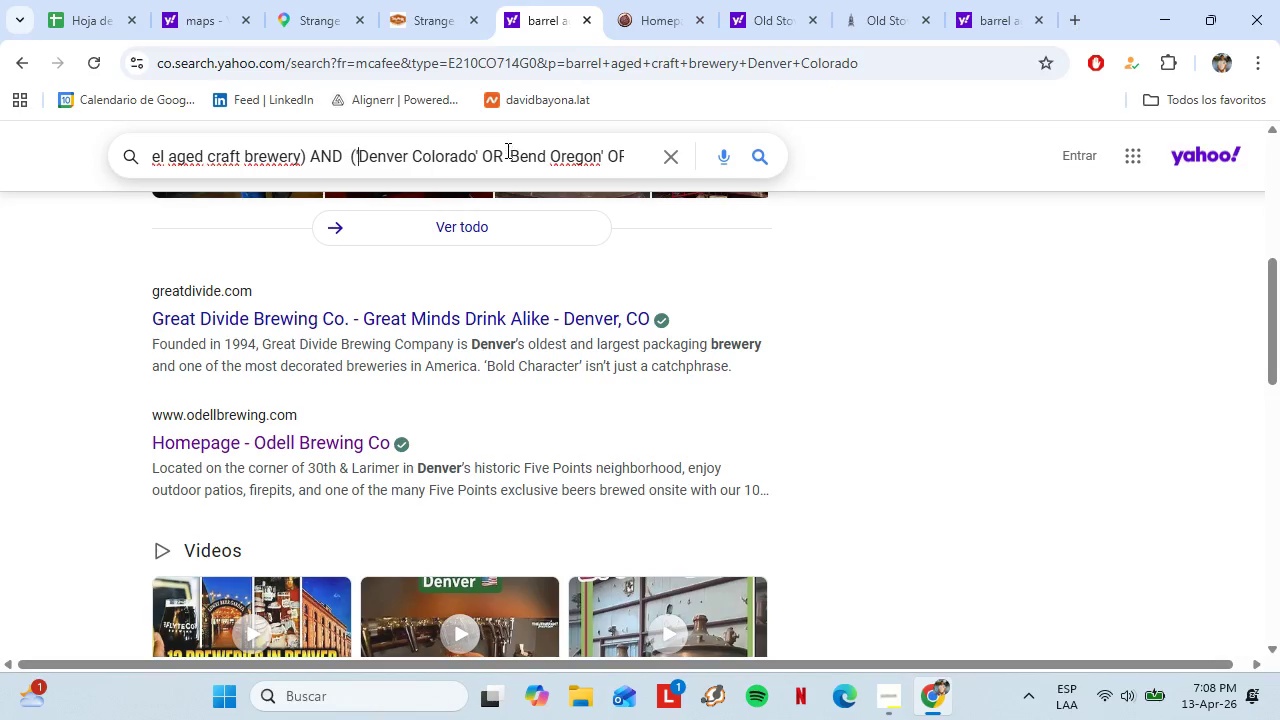 
key(BracketLeft)
 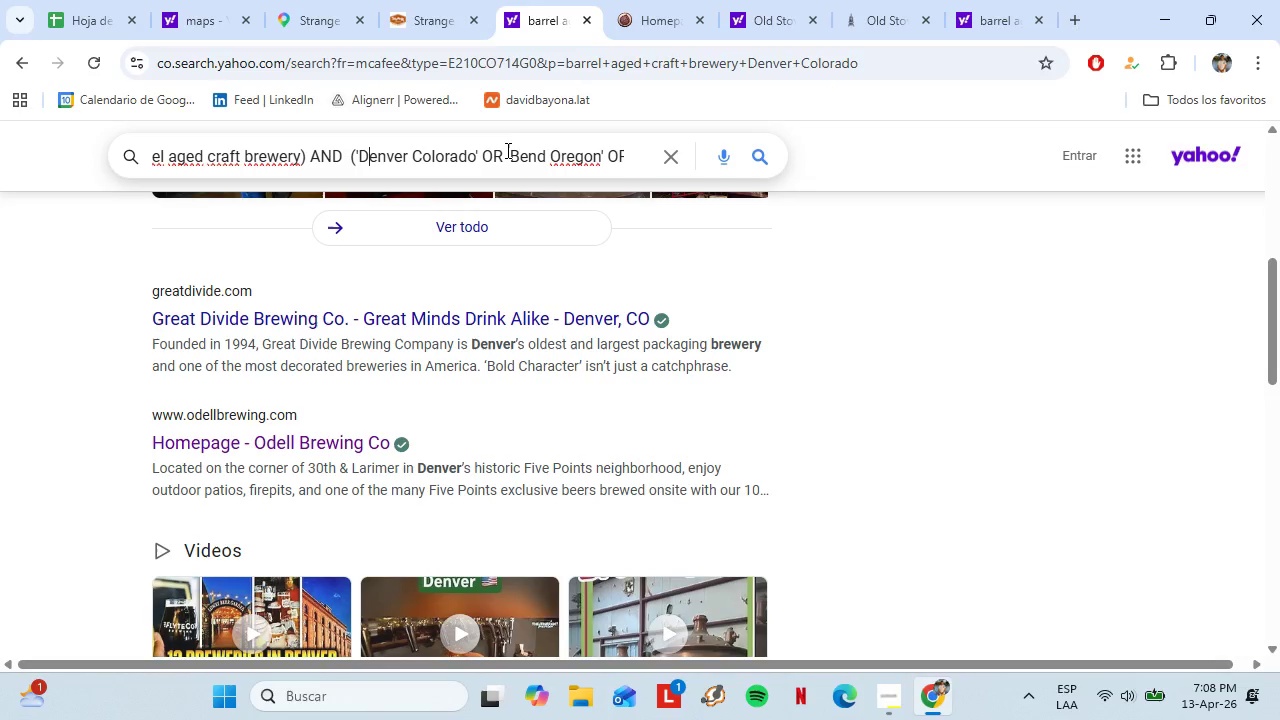 
hold_key(key=ArrowRight, duration=1.5)
 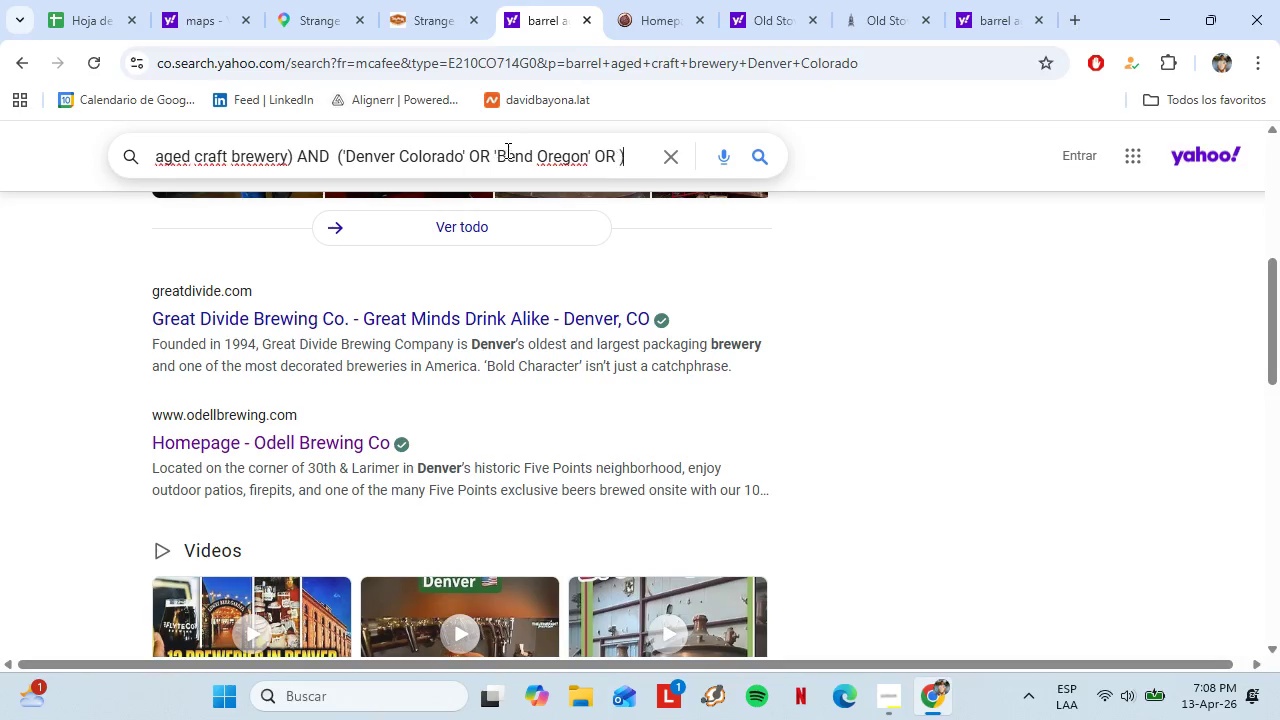 
key(ArrowRight)
 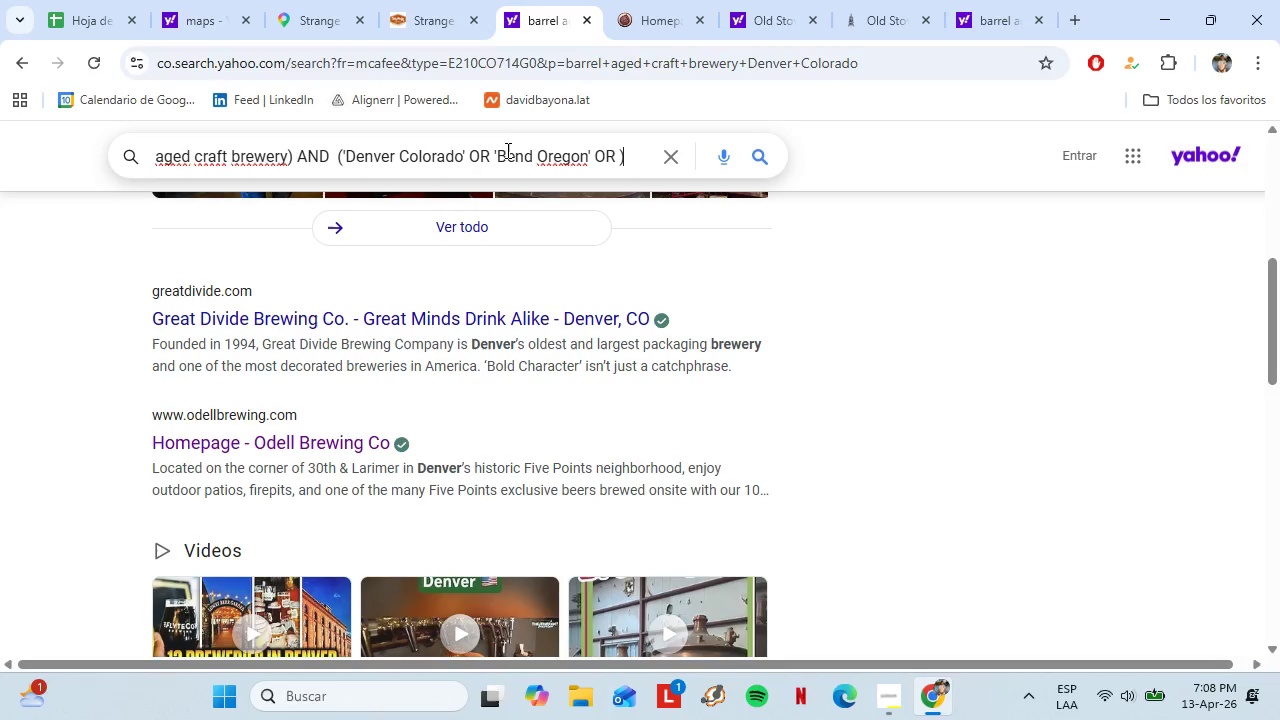 
key(ArrowRight)
 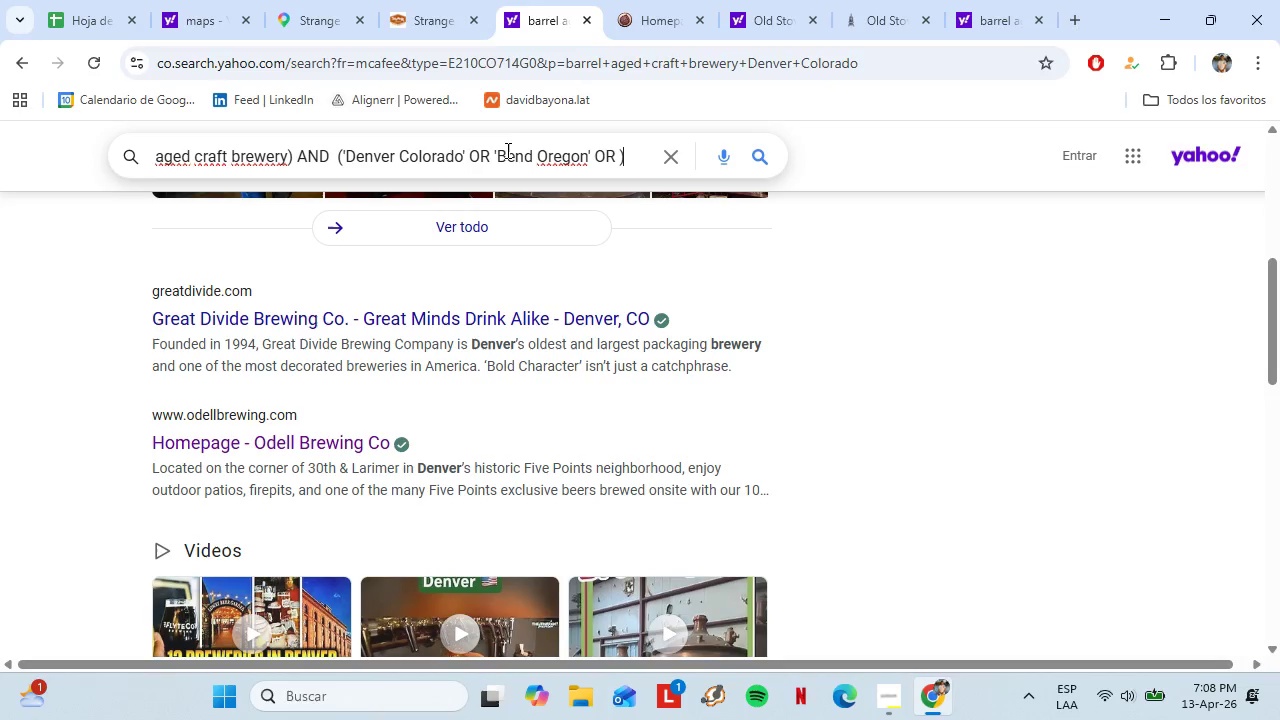 
key(ArrowRight)
 